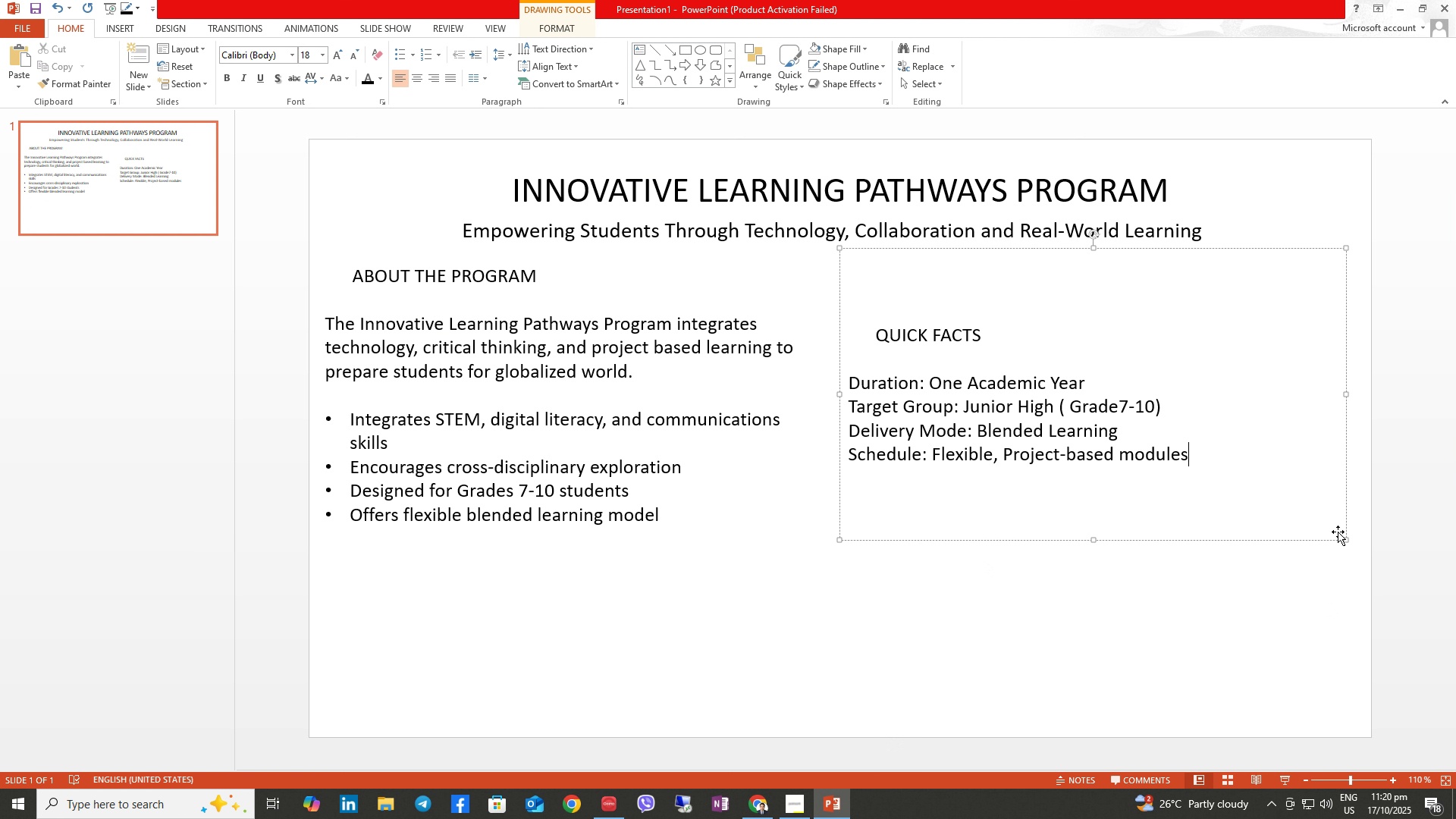 
left_click_drag(start_coordinate=[1347, 540], to_coordinate=[1264, 424])
 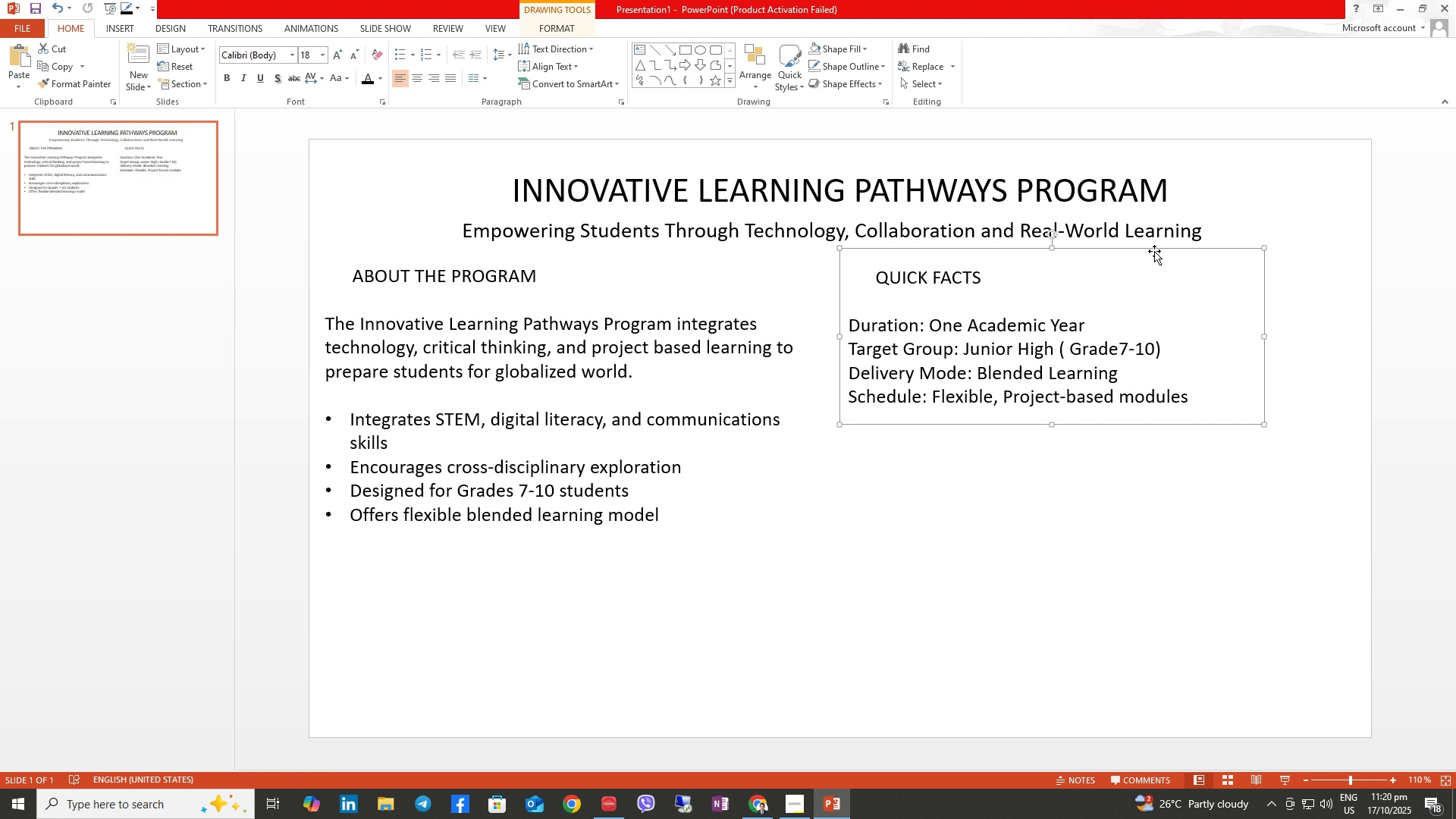 
left_click_drag(start_coordinate=[1154, 251], to_coordinate=[632, 532])
 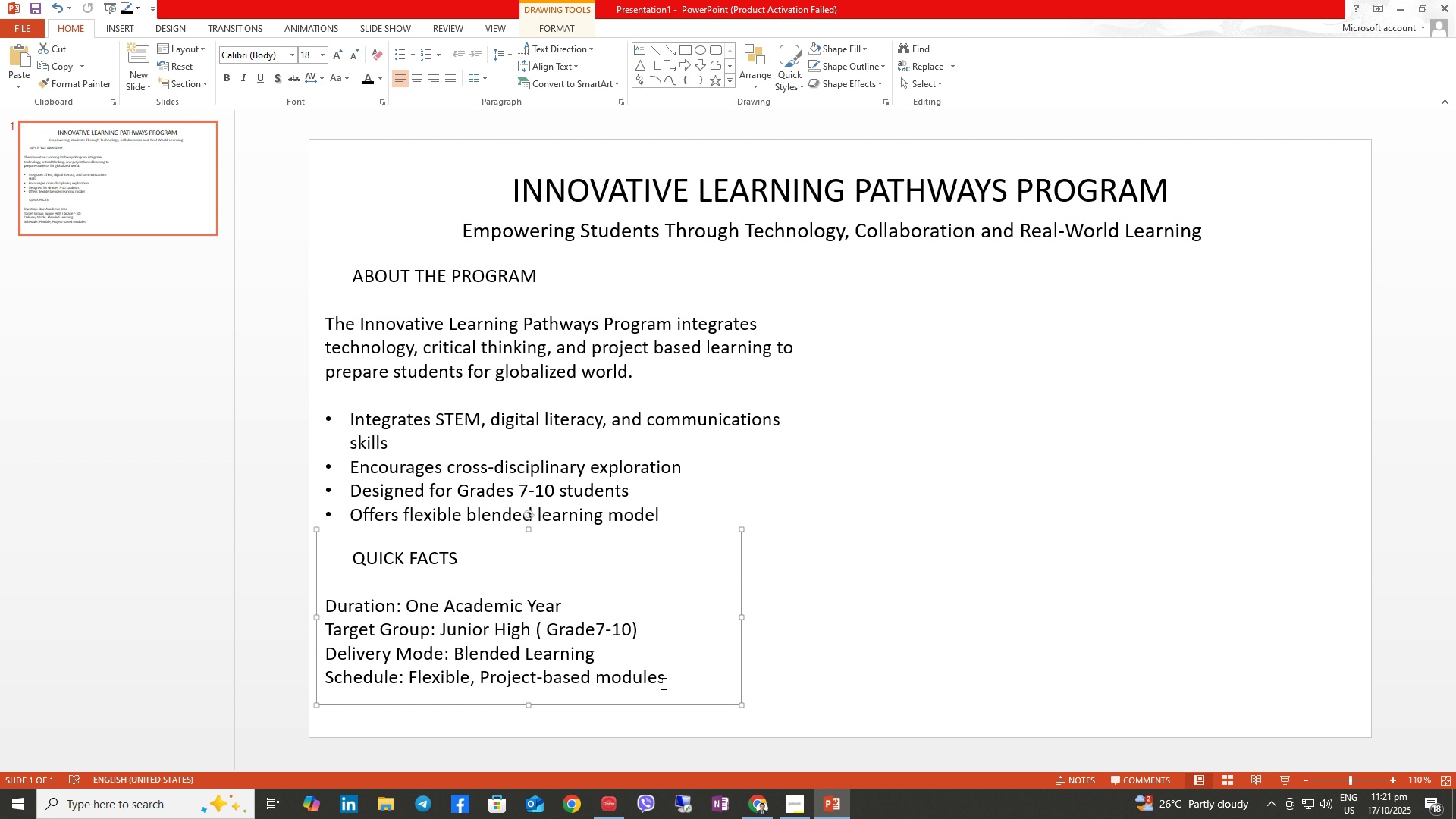 
left_click_drag(start_coordinate=[666, 682], to_coordinate=[670, 697])
 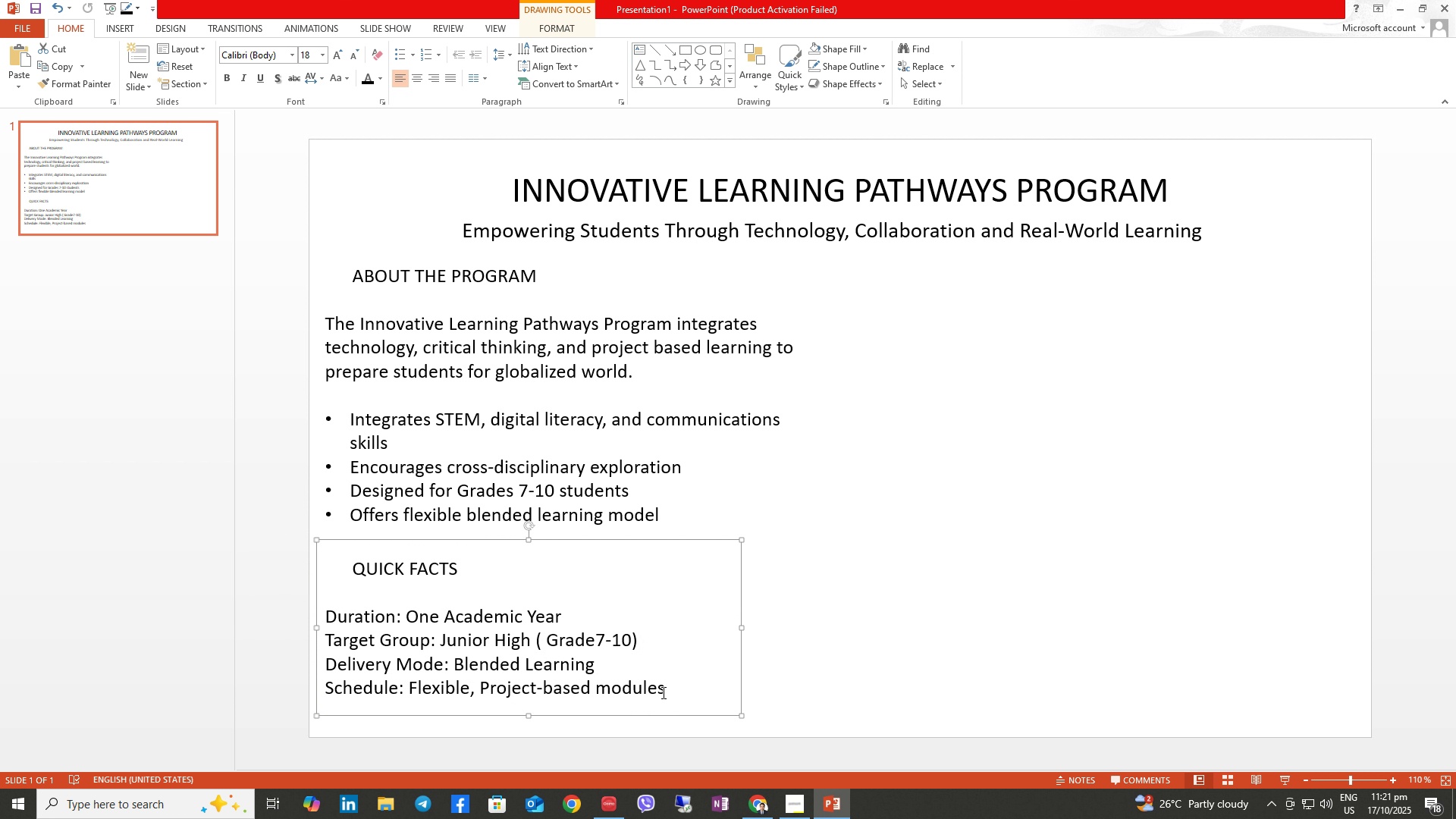 
left_click_drag(start_coordinate=[664, 692], to_coordinate=[399, 563])
 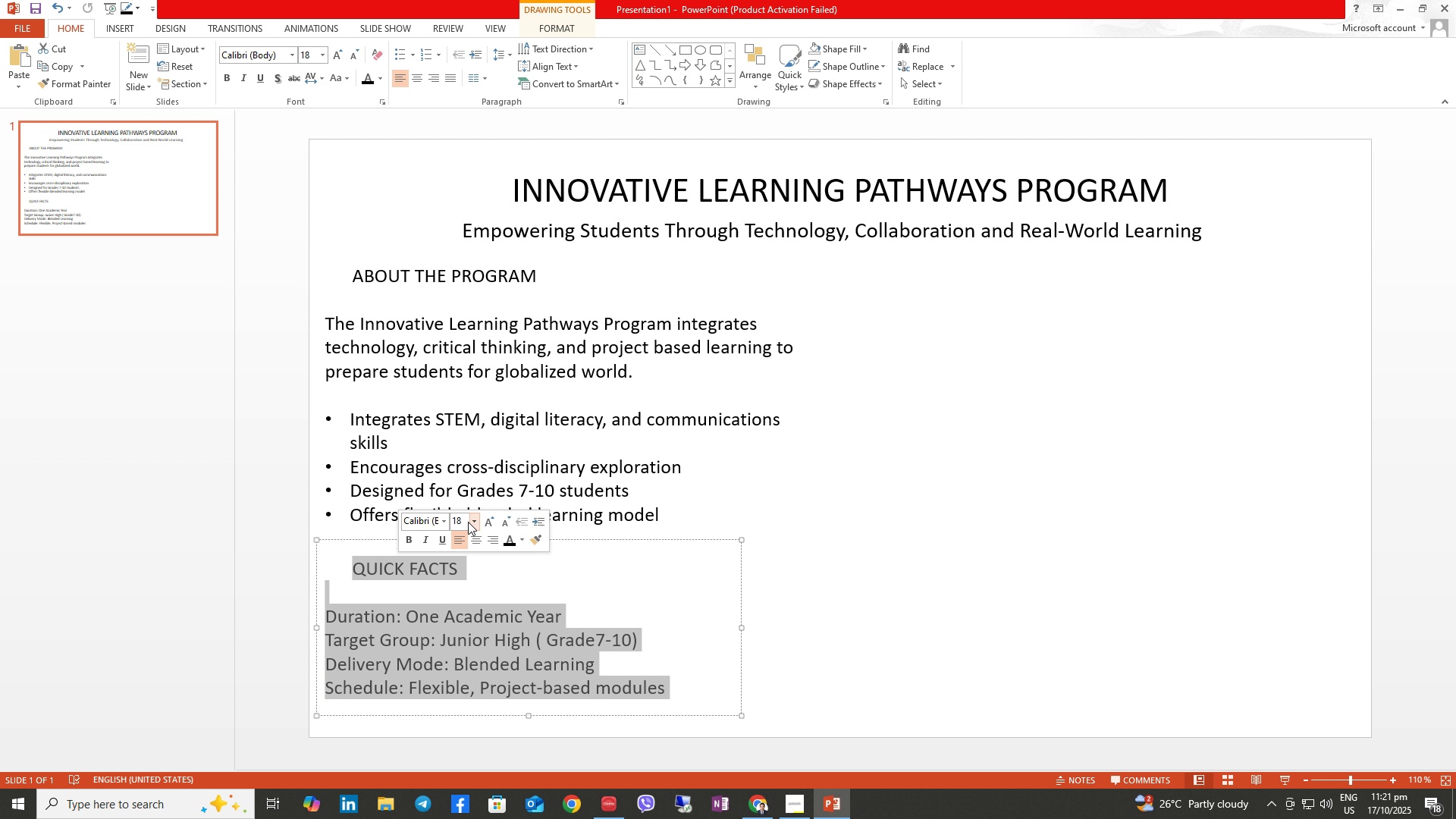 
left_click([463, 520])
 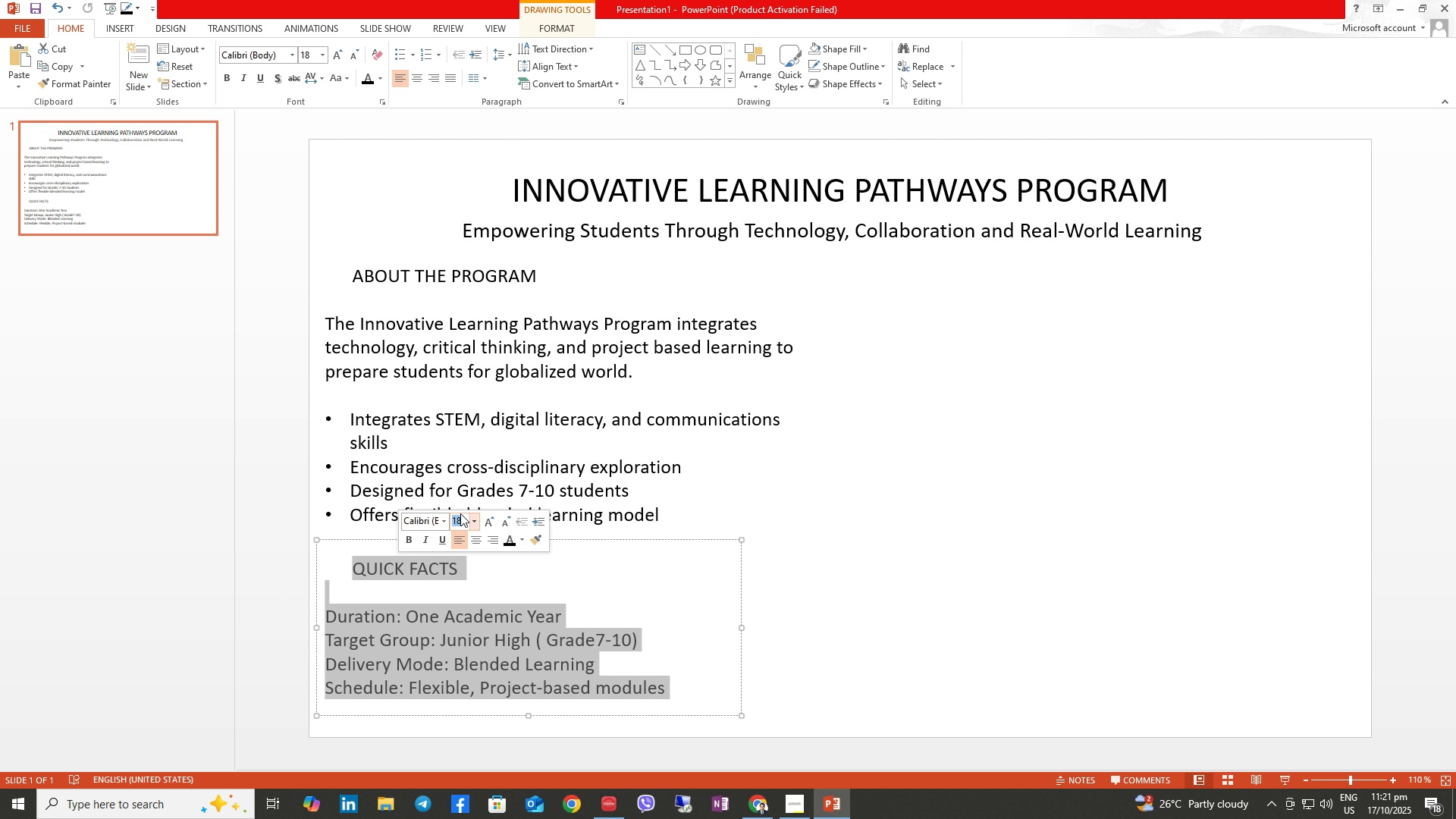 
key(Numpad1)
 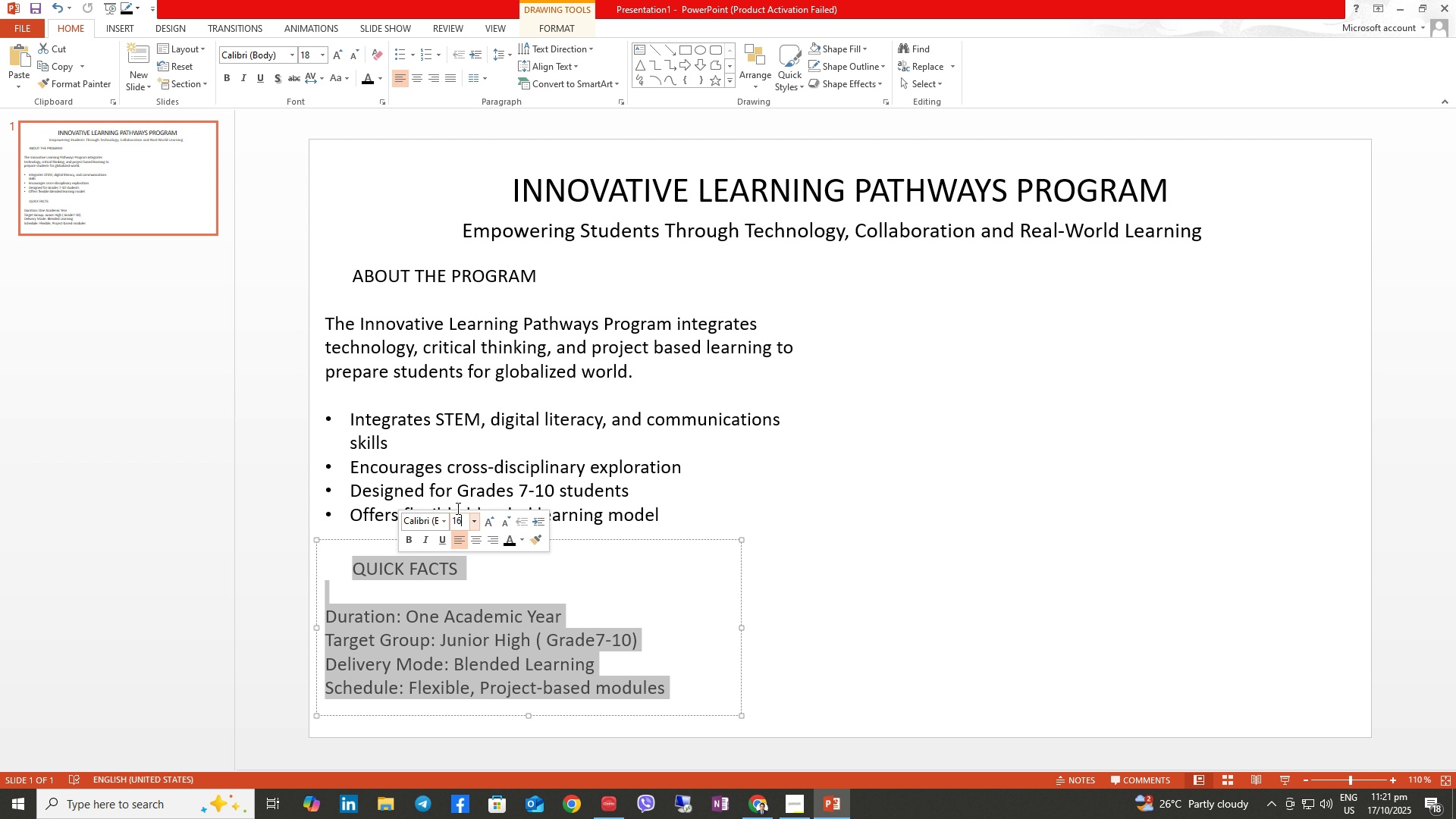 
key(Numpad6)
 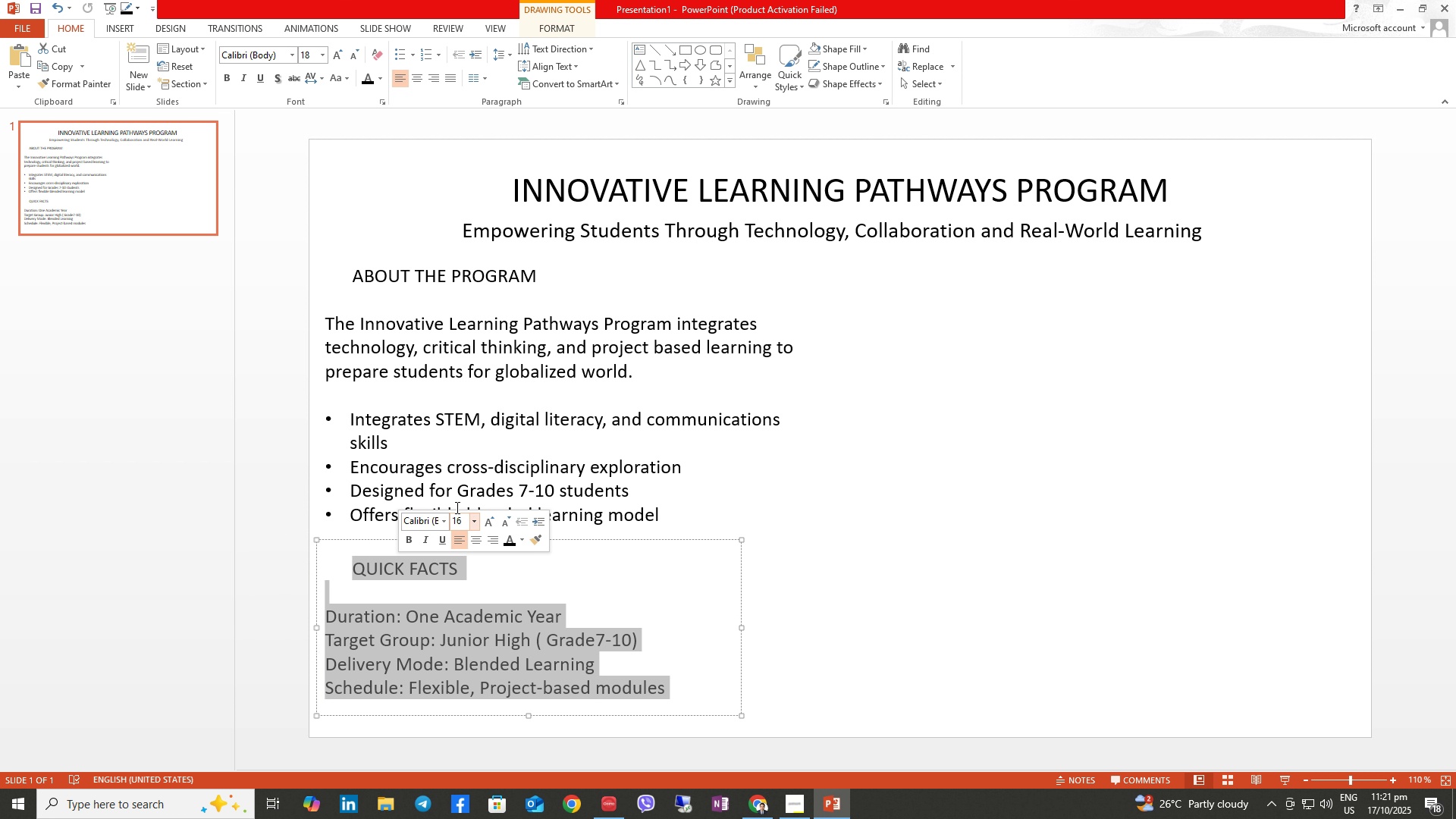 
key(NumpadEnter)
 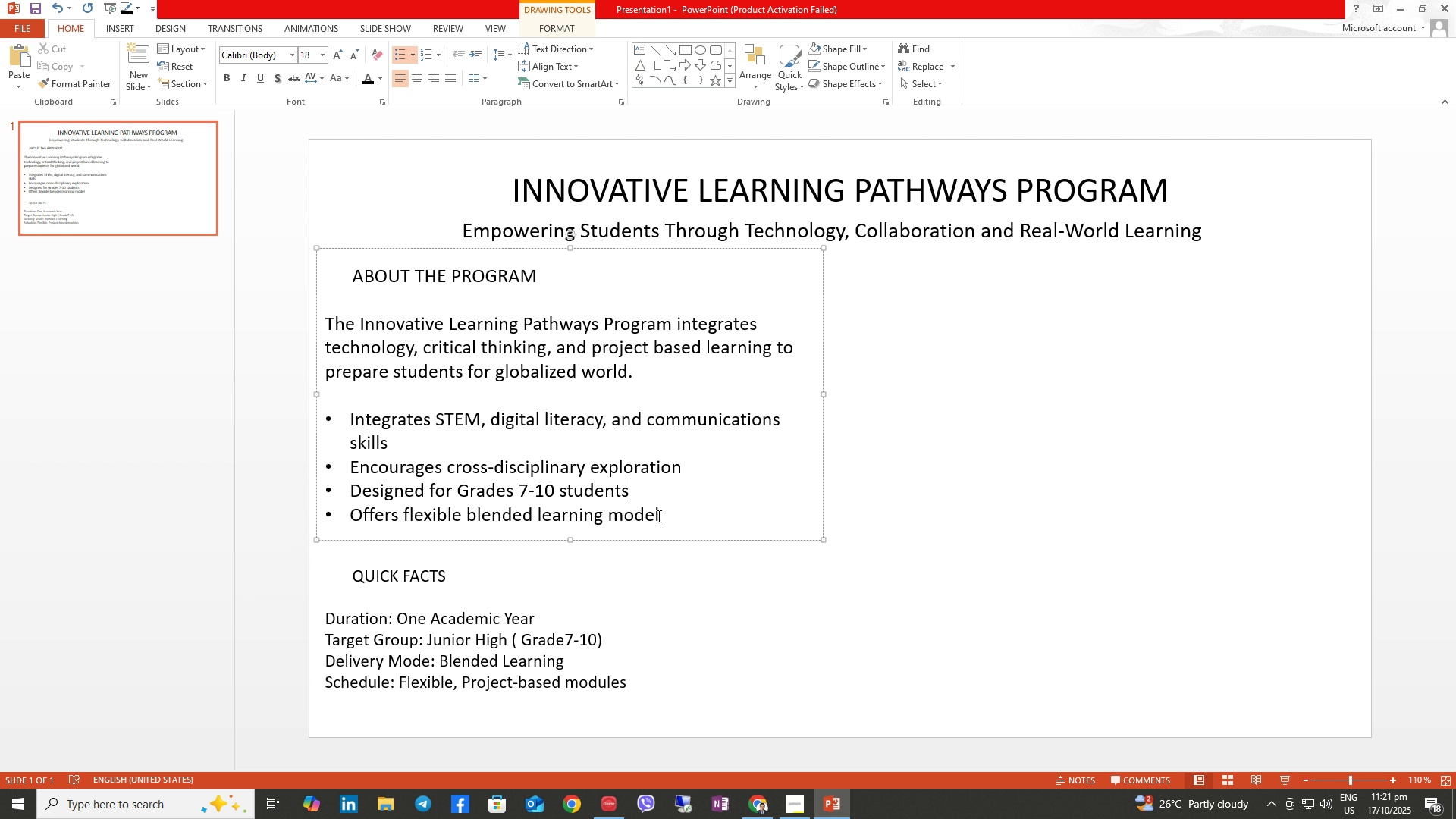 
left_click_drag(start_coordinate=[659, 516], to_coordinate=[377, 275])
 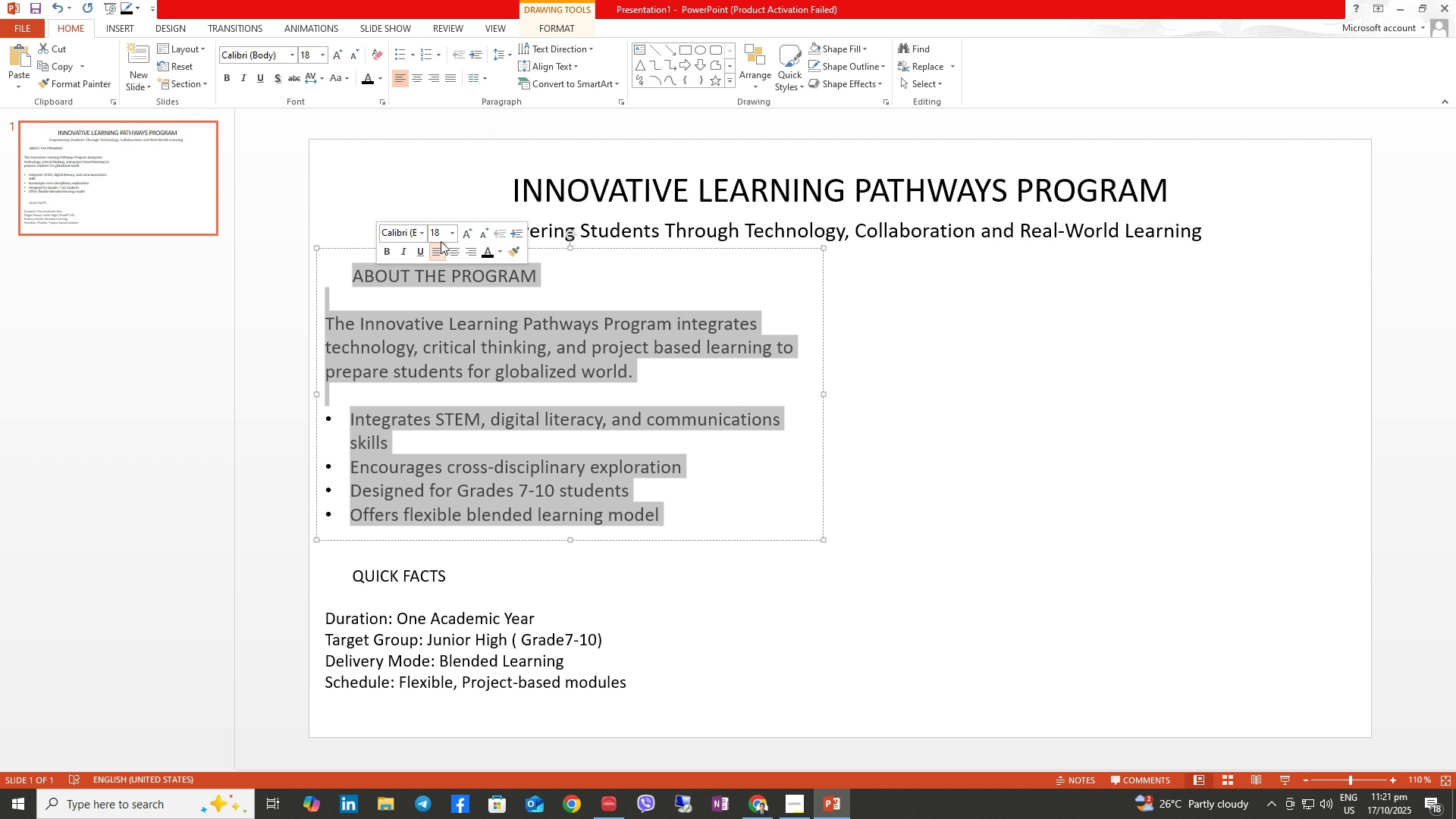 
left_click([443, 233])
 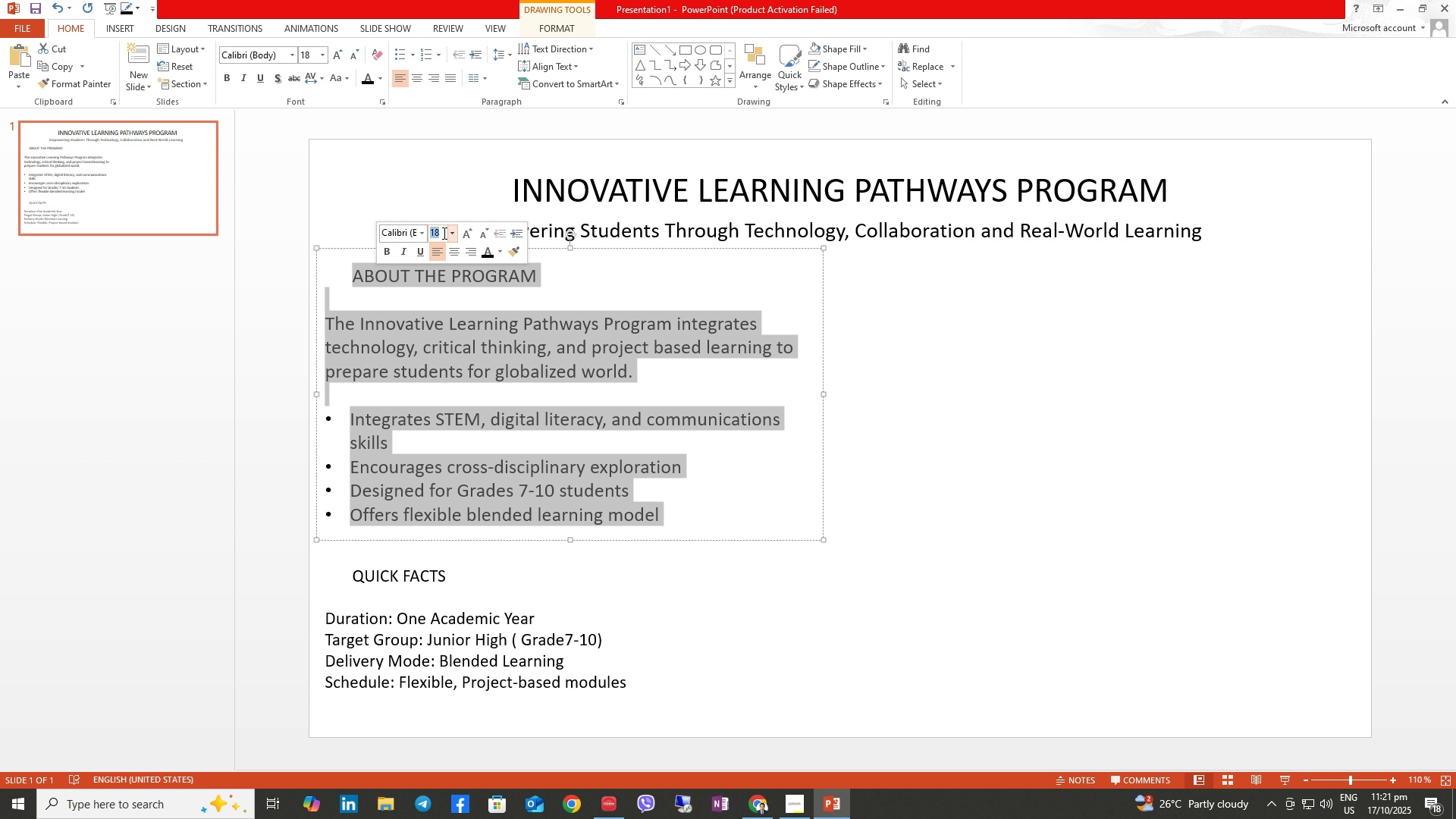 
key(Numpad1)
 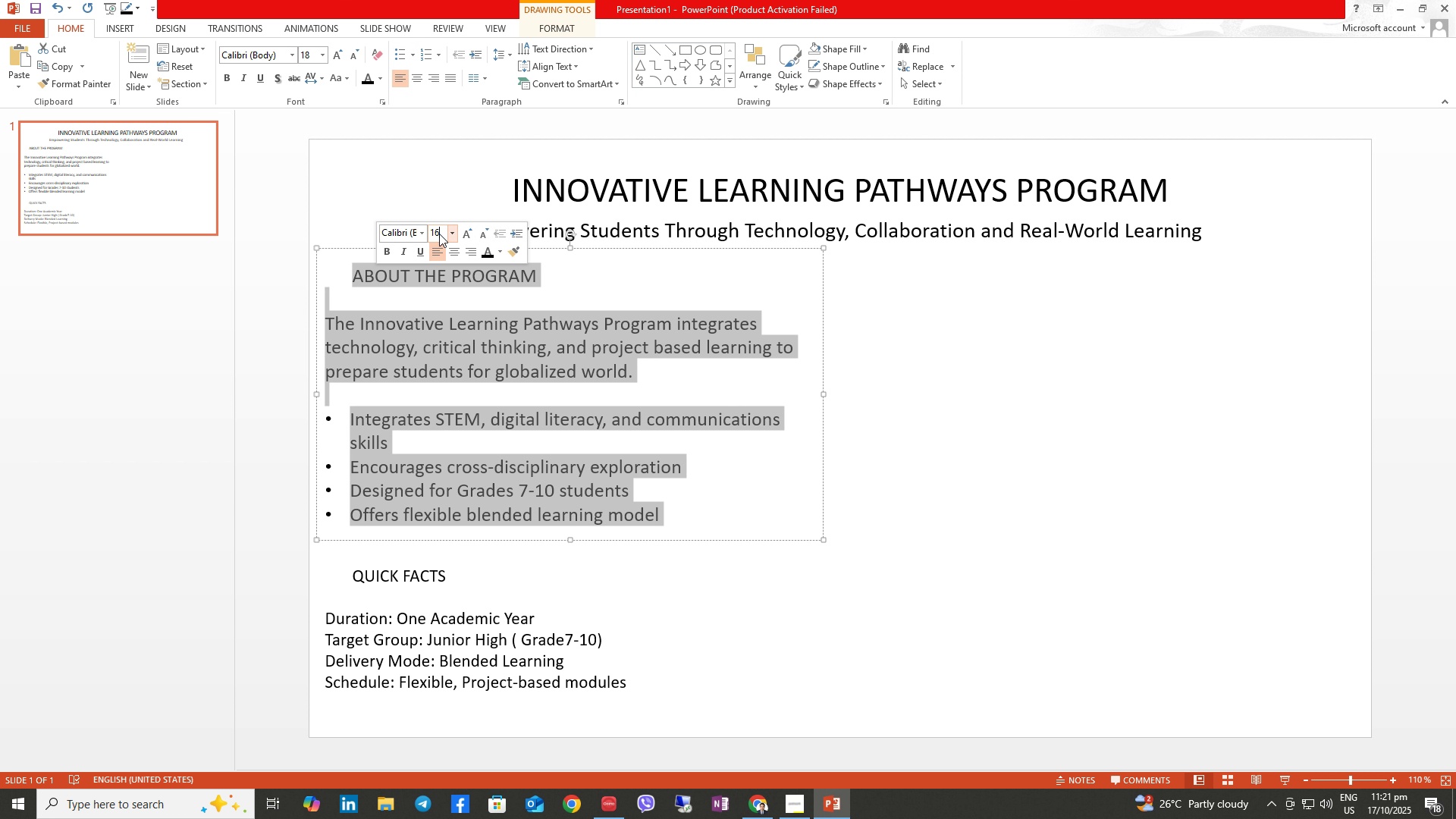 
key(Numpad6)
 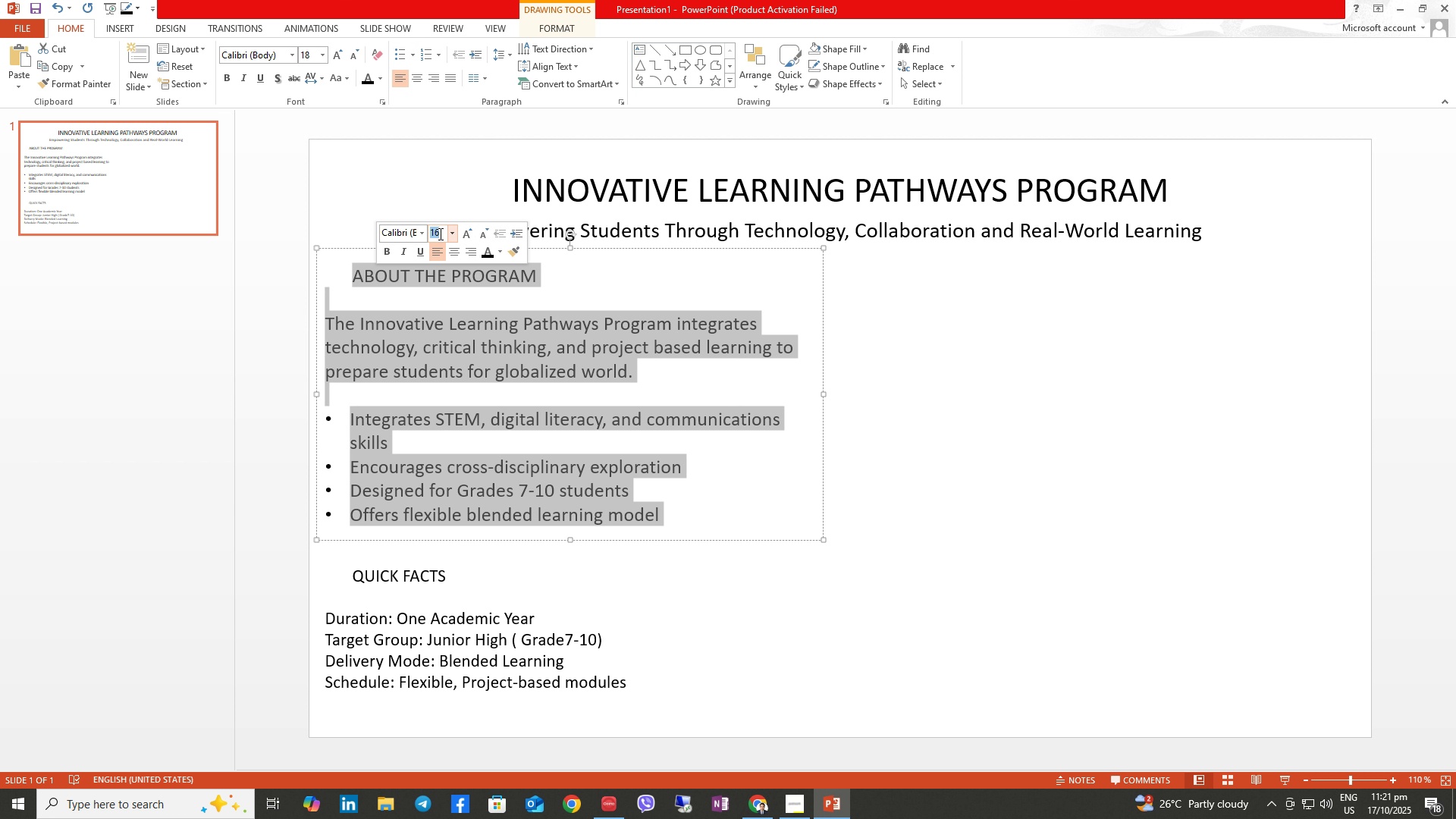 
key(NumpadEnter)
 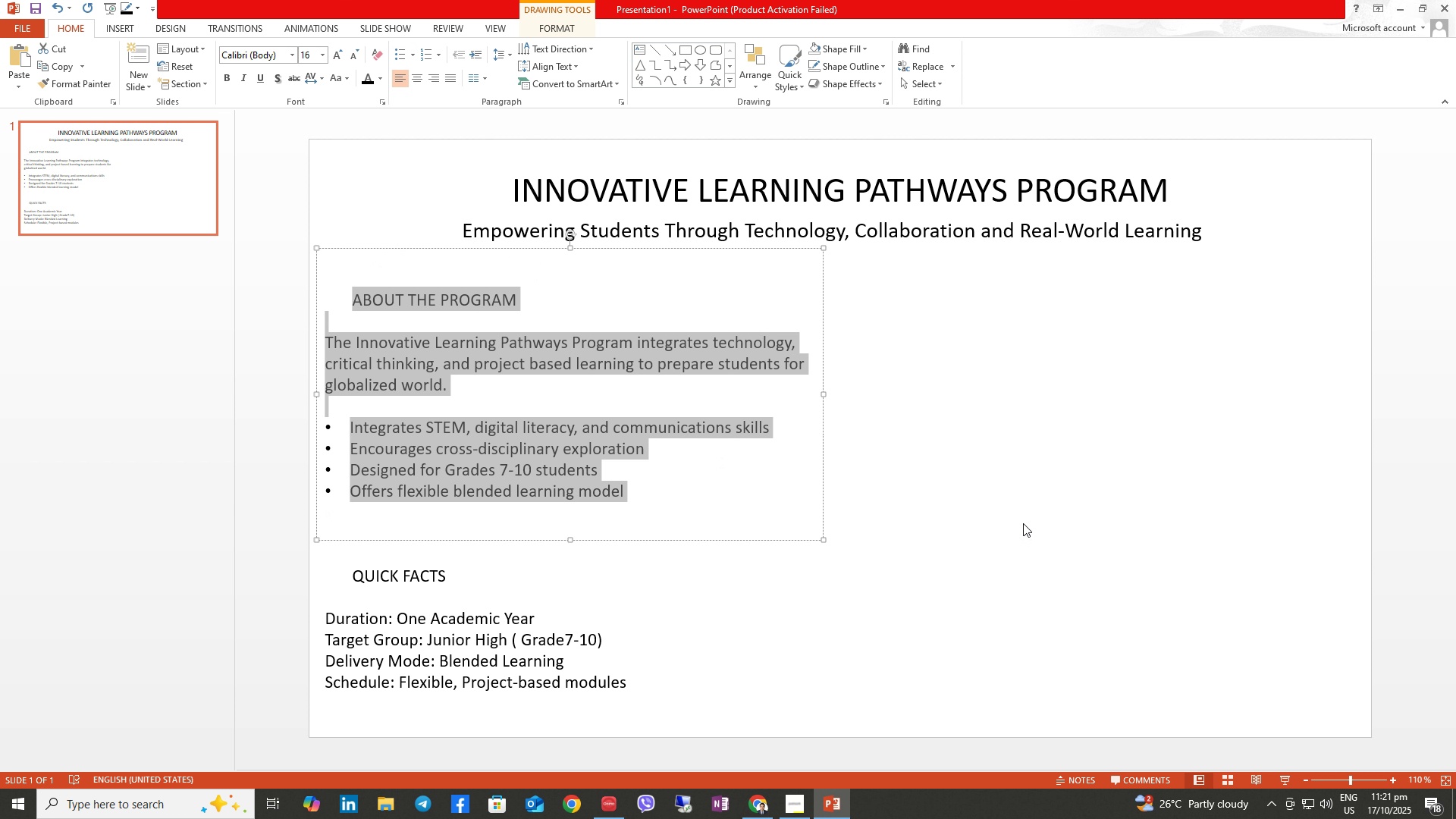 
left_click([1023, 523])
 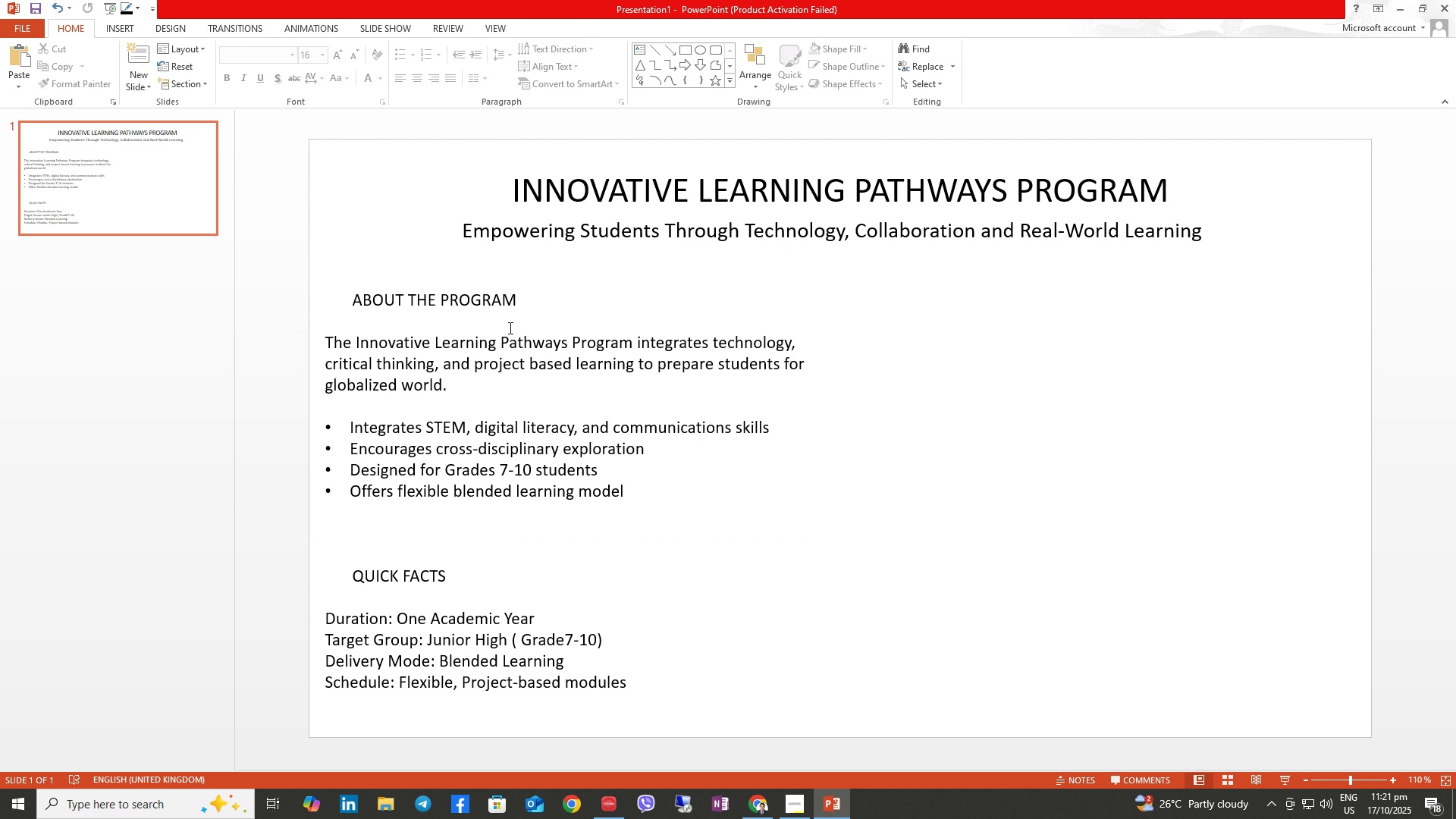 
left_click([509, 328])
 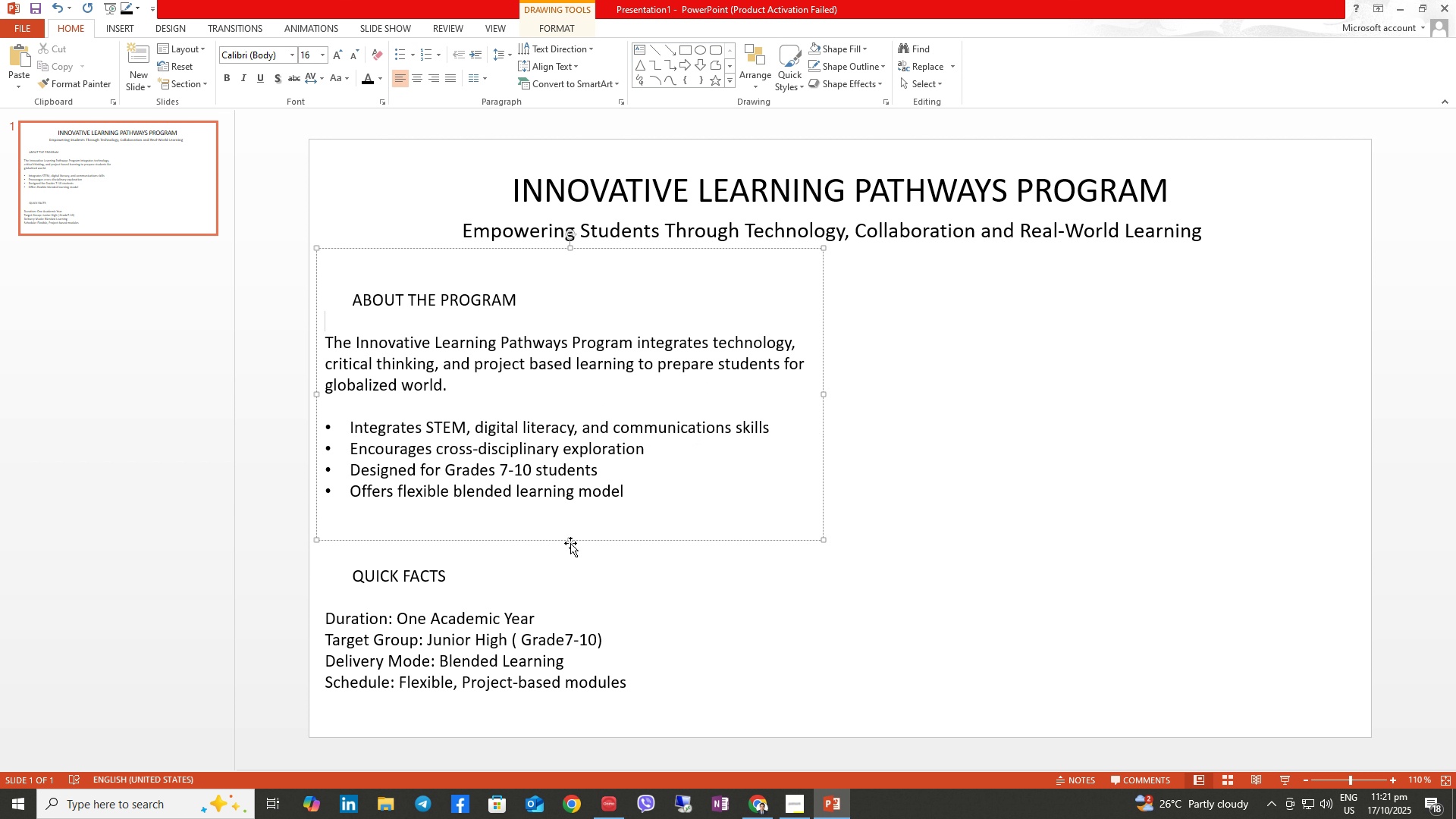 
left_click_drag(start_coordinate=[570, 539], to_coordinate=[575, 482])
 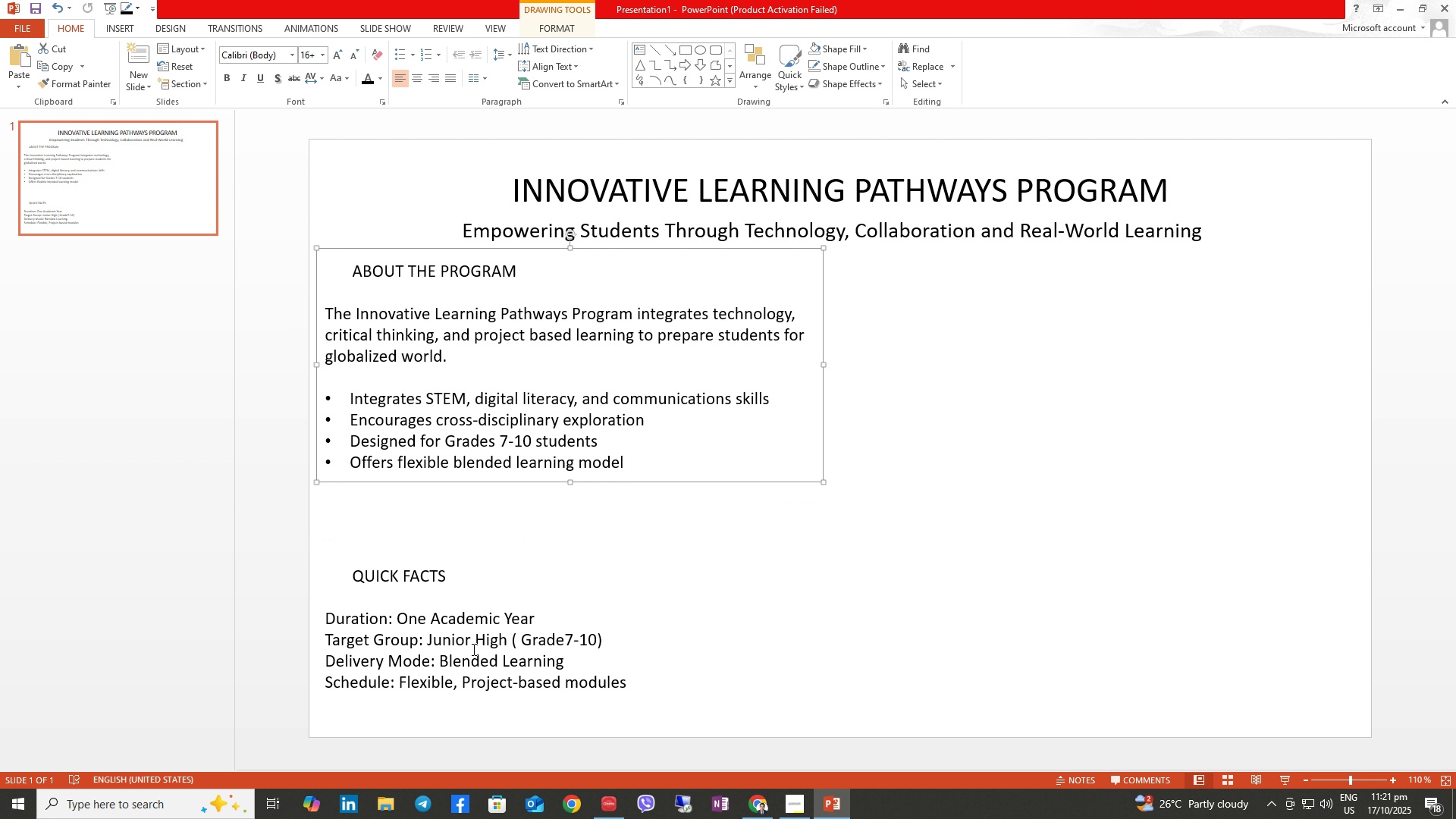 
left_click([472, 649])
 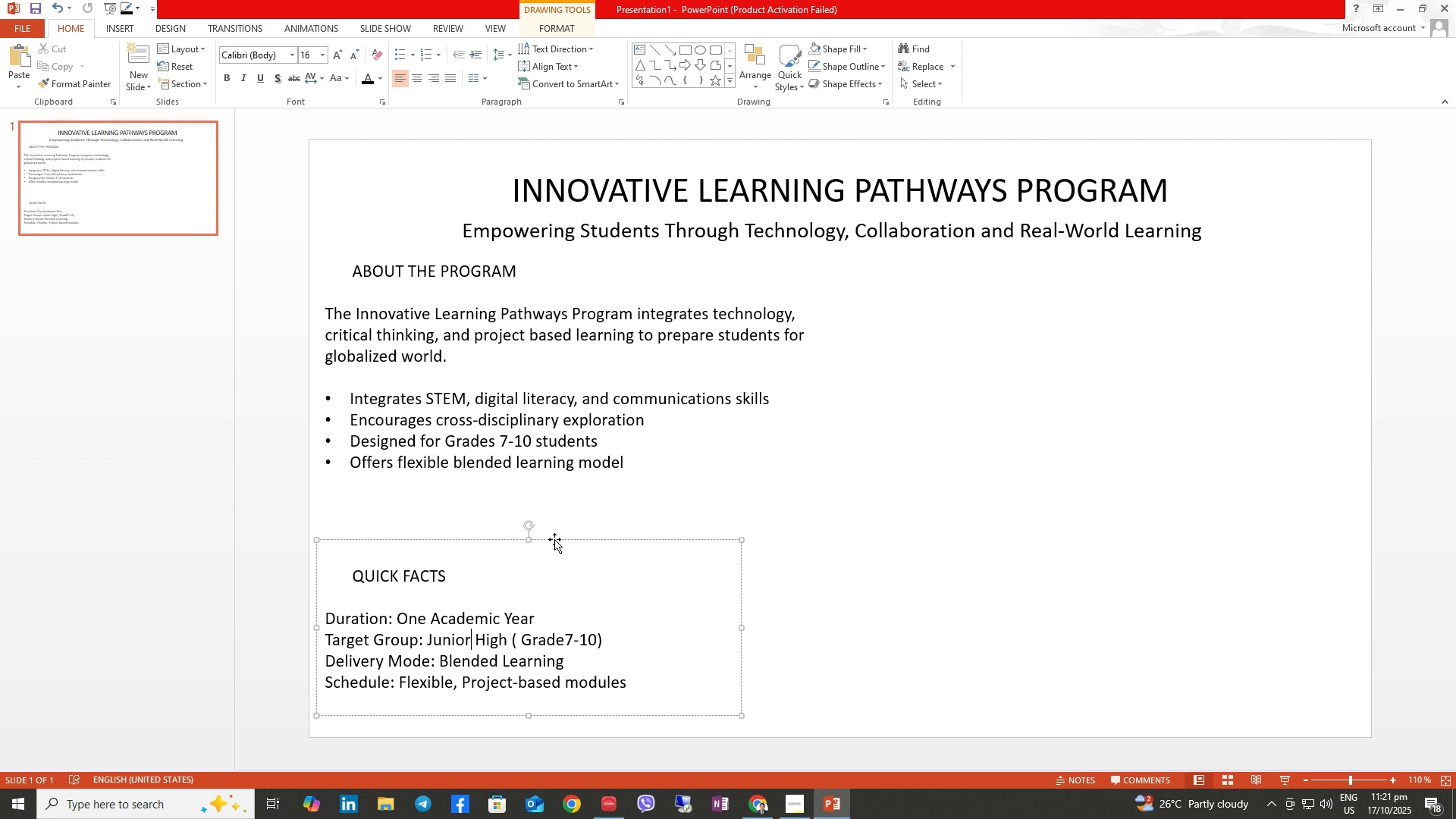 
left_click_drag(start_coordinate=[557, 538], to_coordinate=[568, 483])
 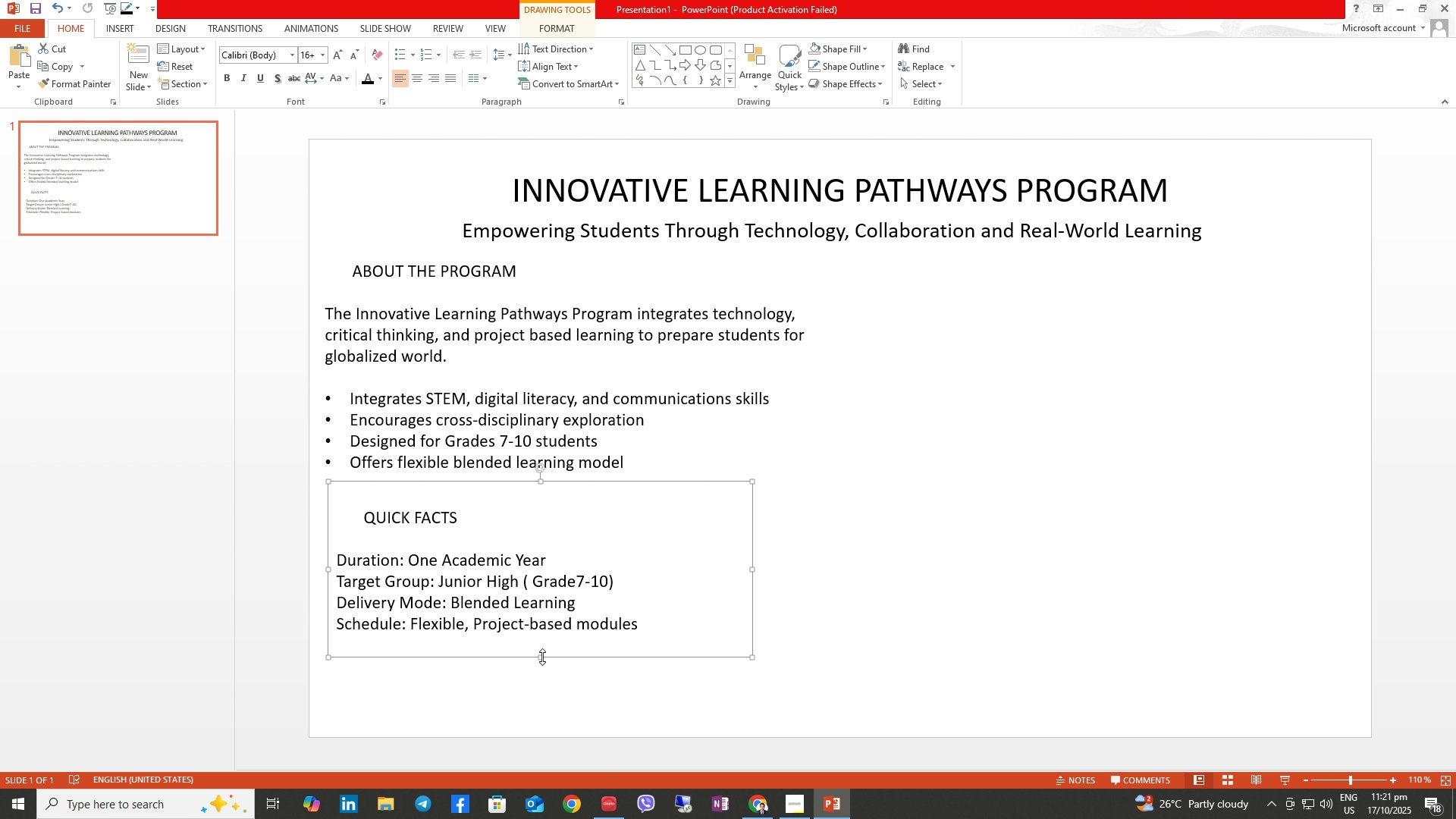 
left_click_drag(start_coordinate=[542, 657], to_coordinate=[532, 629])
 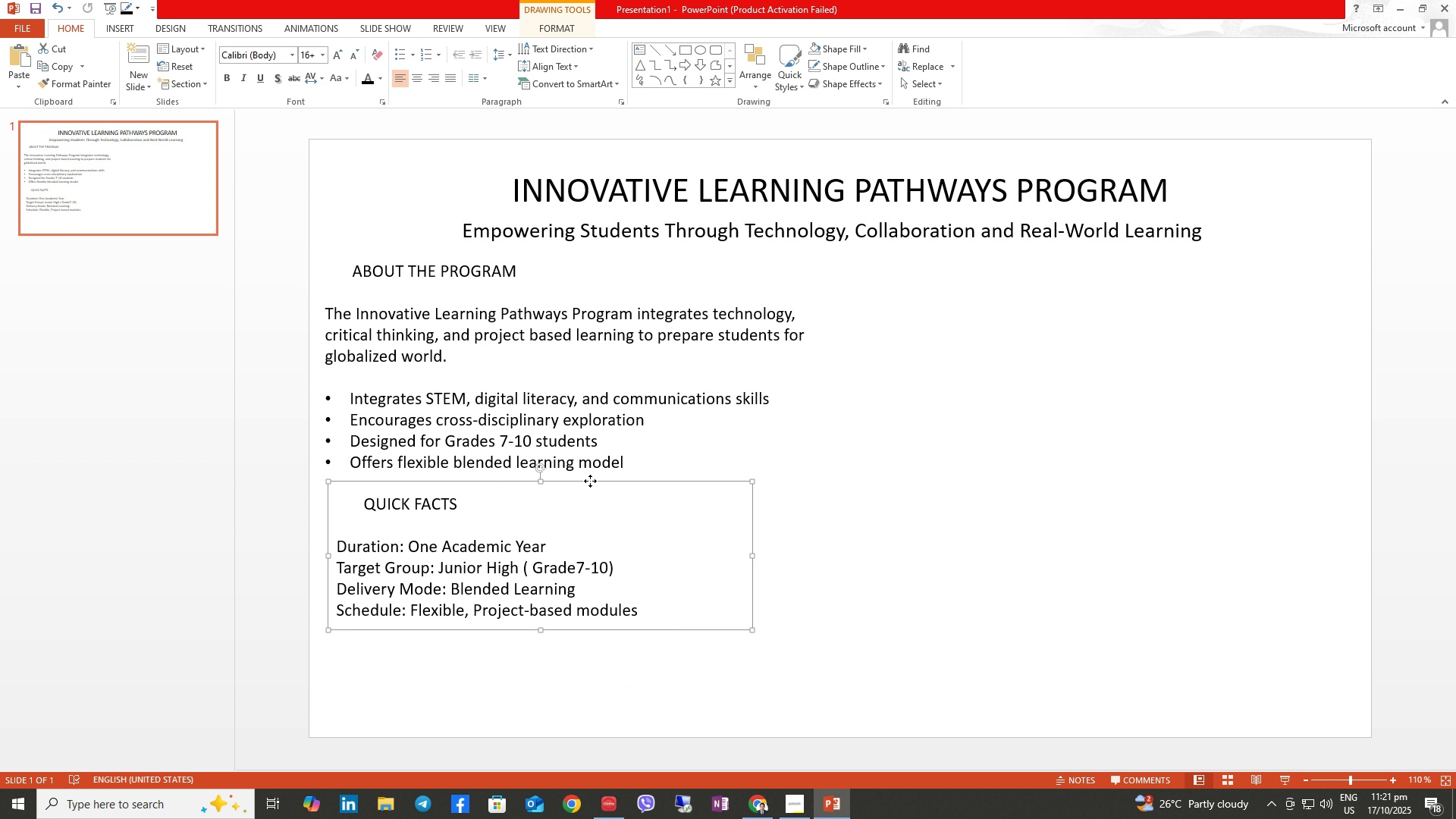 
left_click_drag(start_coordinate=[590, 481], to_coordinate=[588, 489])
 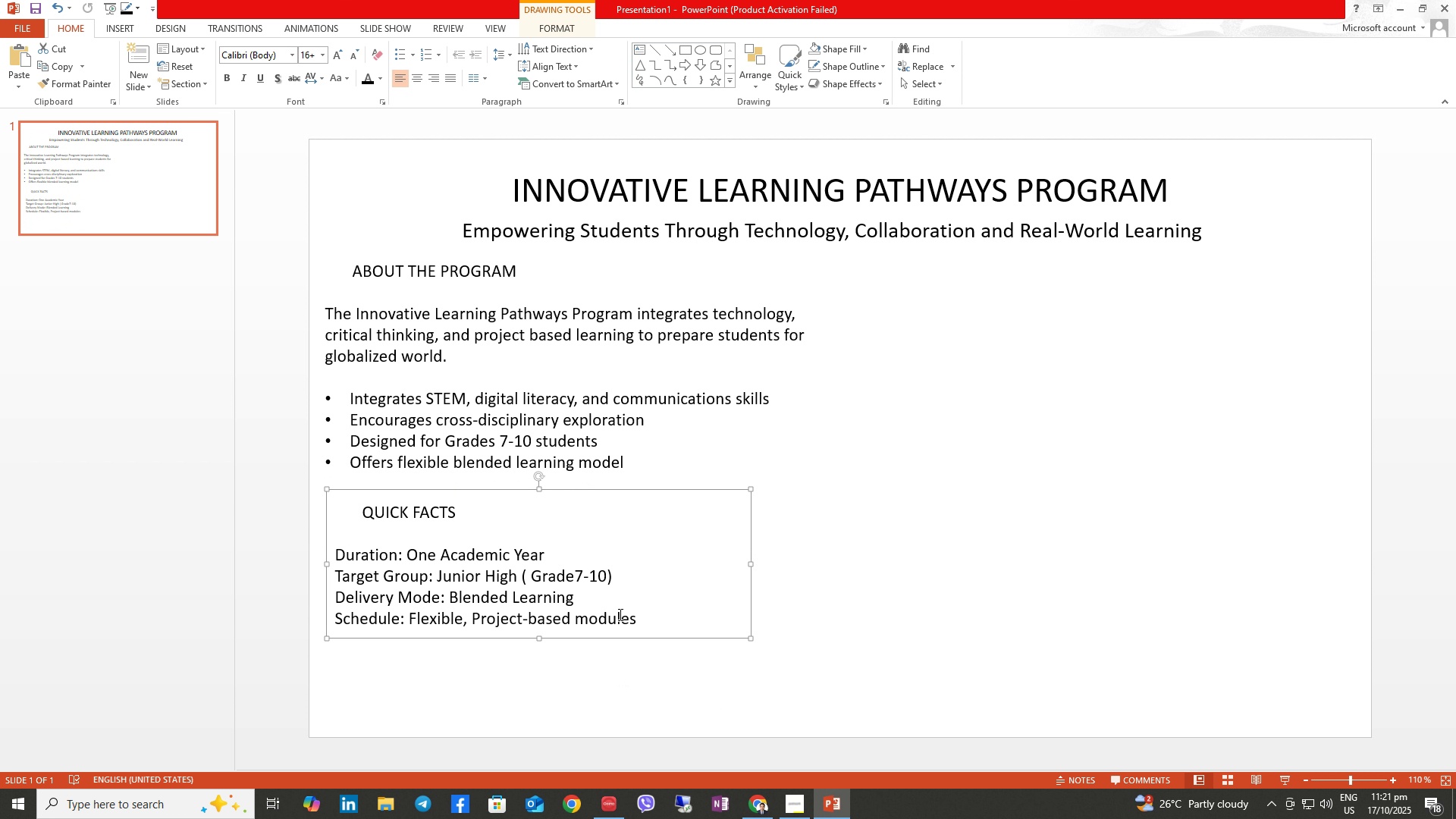 
left_click_drag(start_coordinate=[636, 620], to_coordinate=[626, 620])
 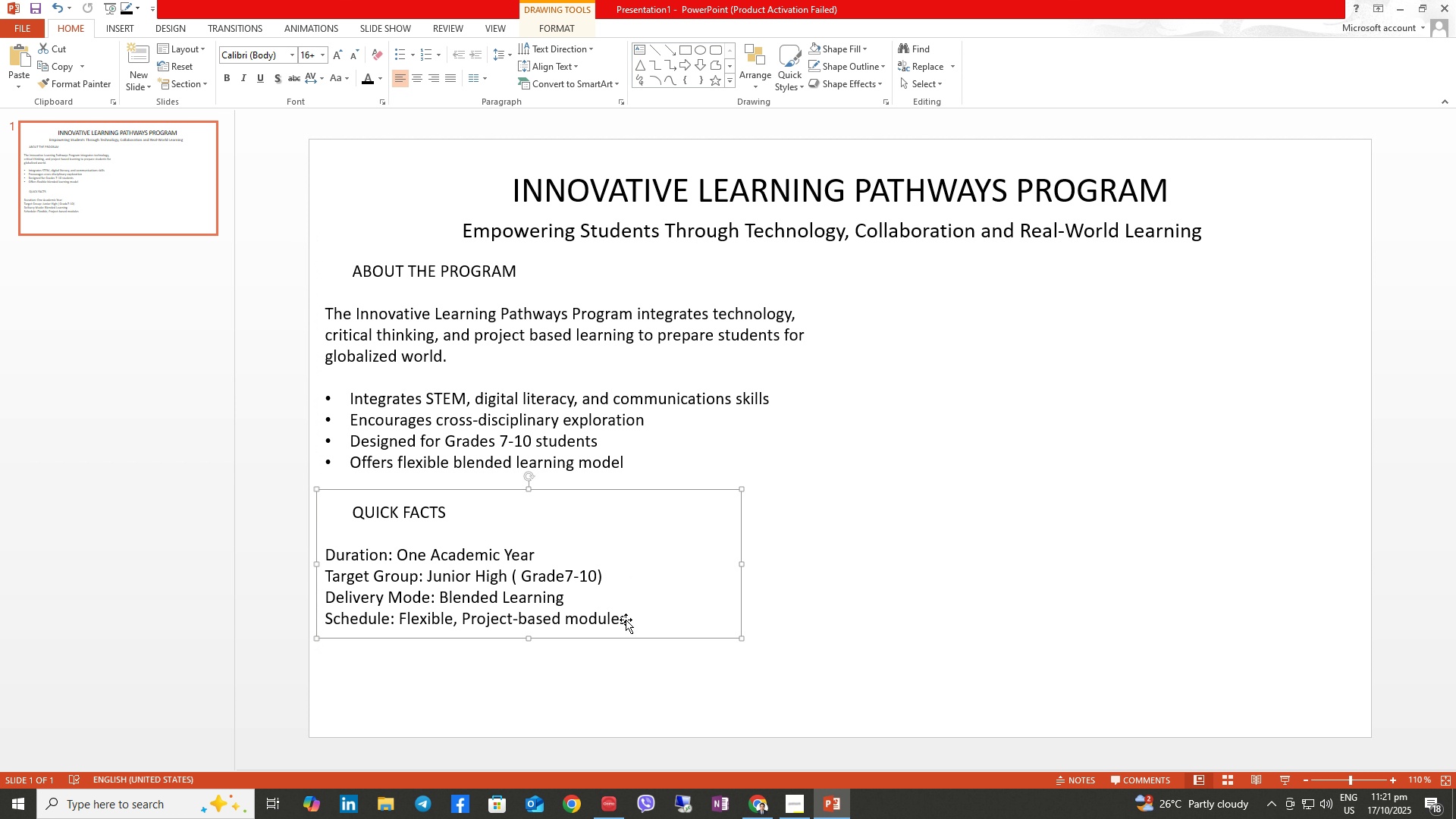 
left_click_drag(start_coordinate=[626, 620], to_coordinate=[305, 482])
 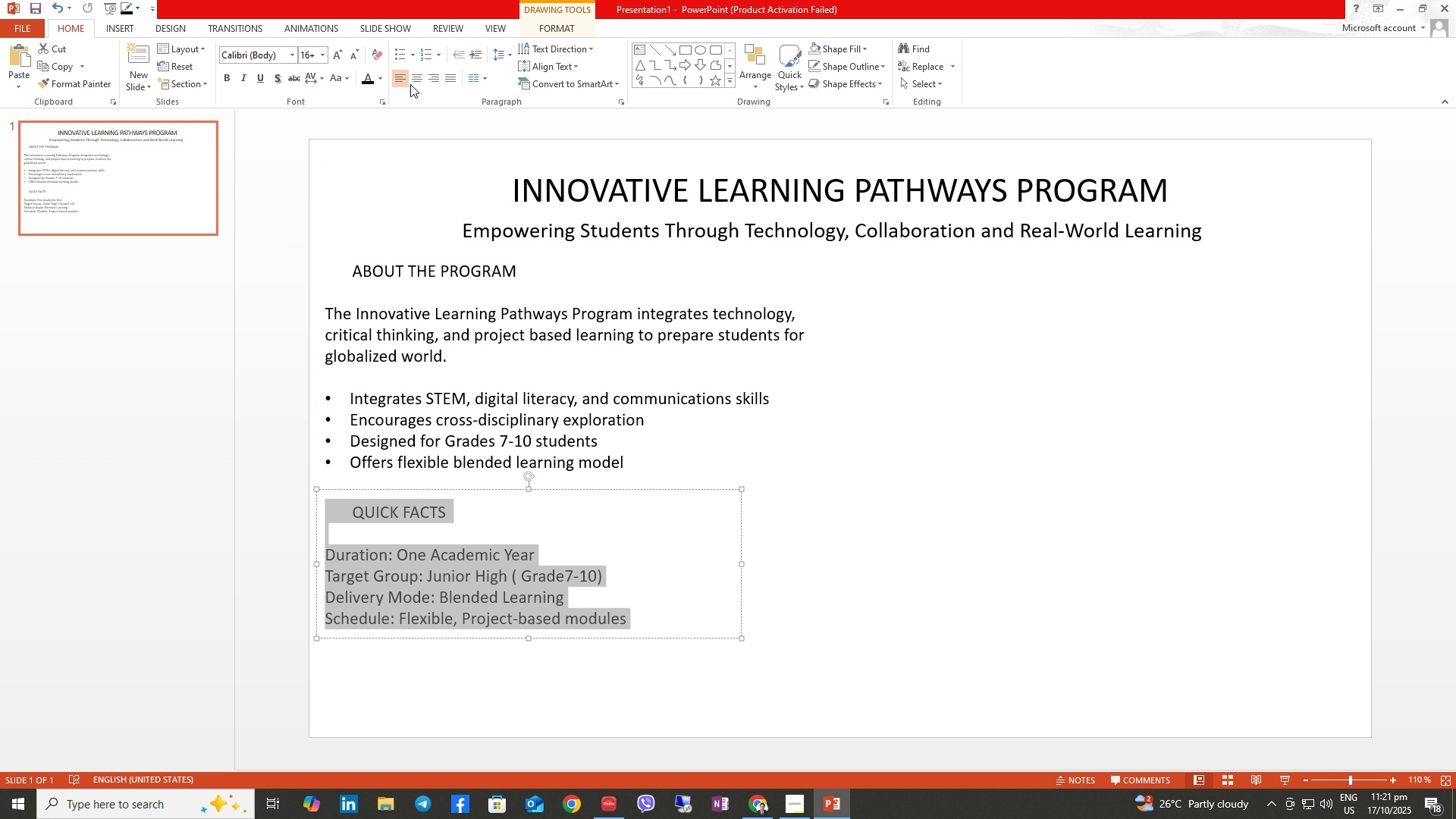 
left_click([413, 82])
 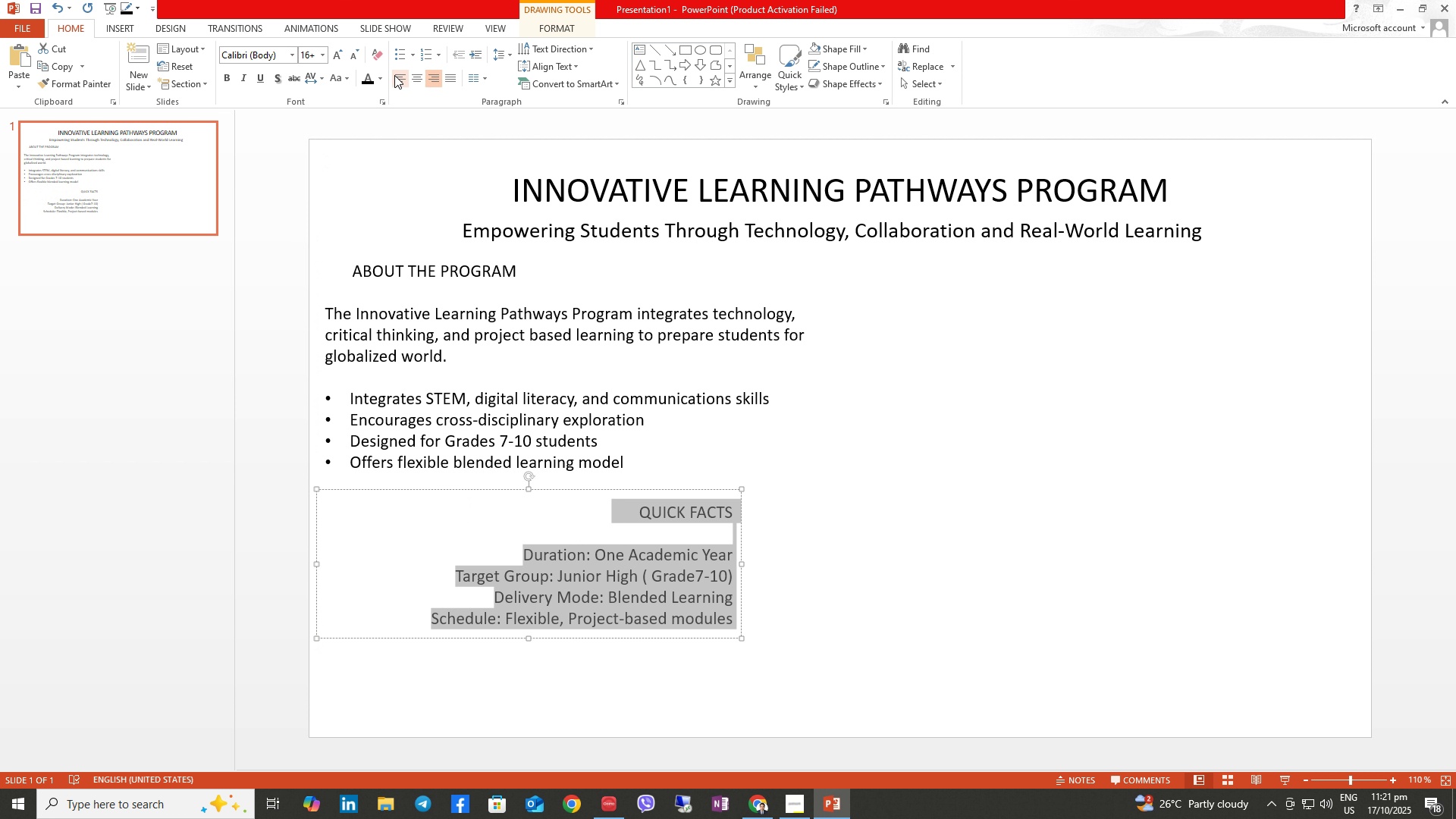 
left_click([393, 75])
 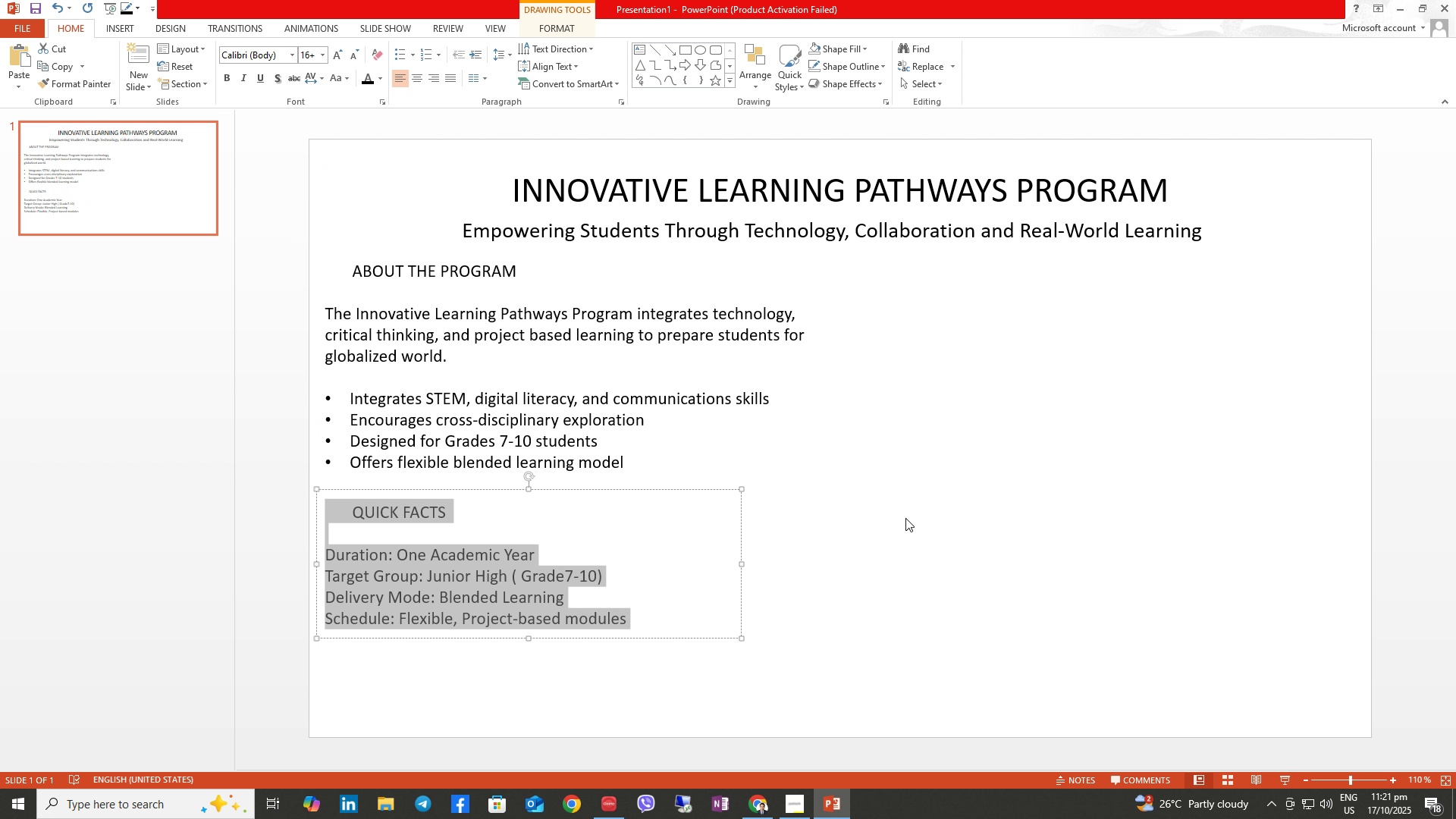 
left_click([905, 518])
 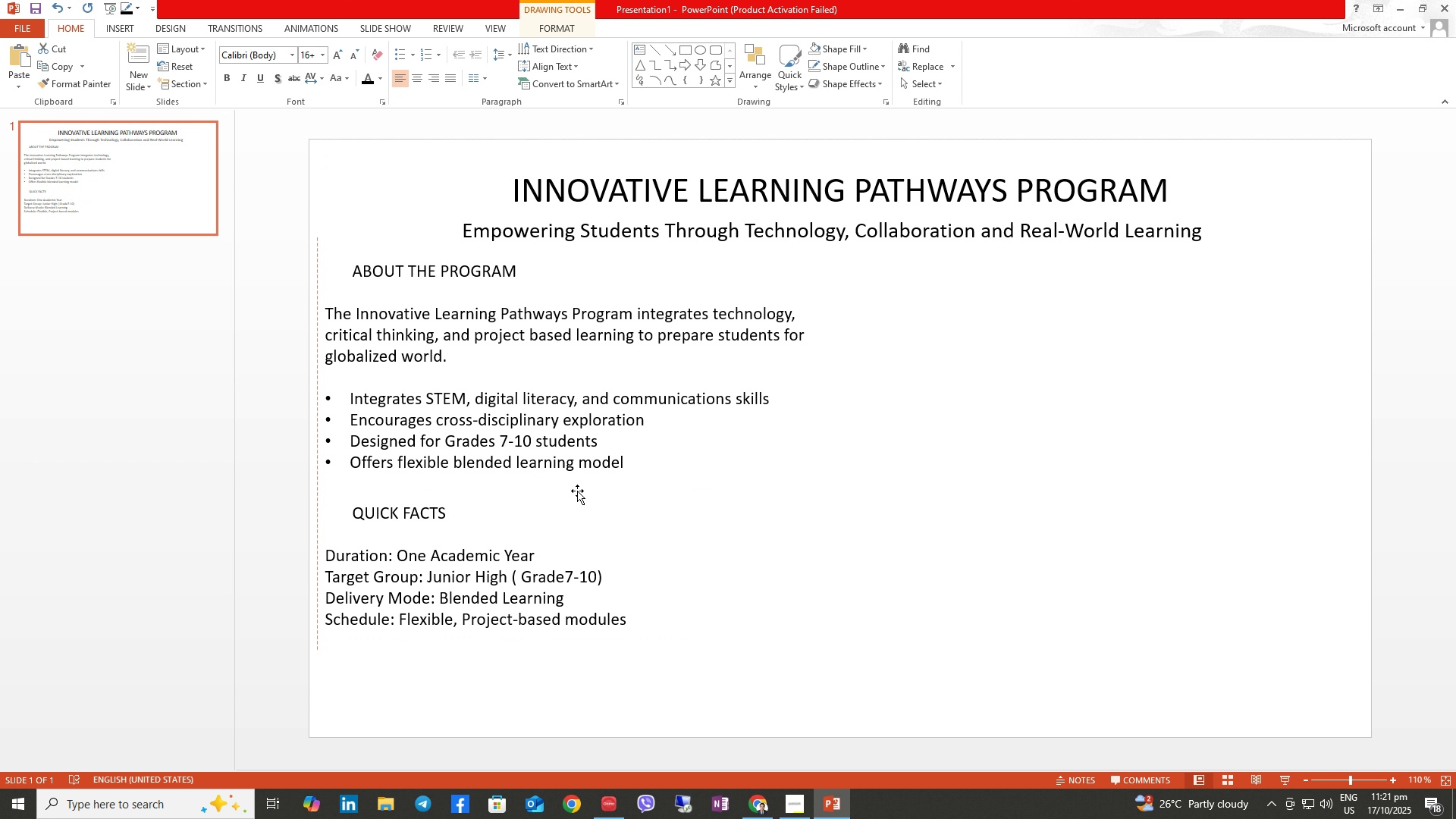 
left_click([1055, 450])
 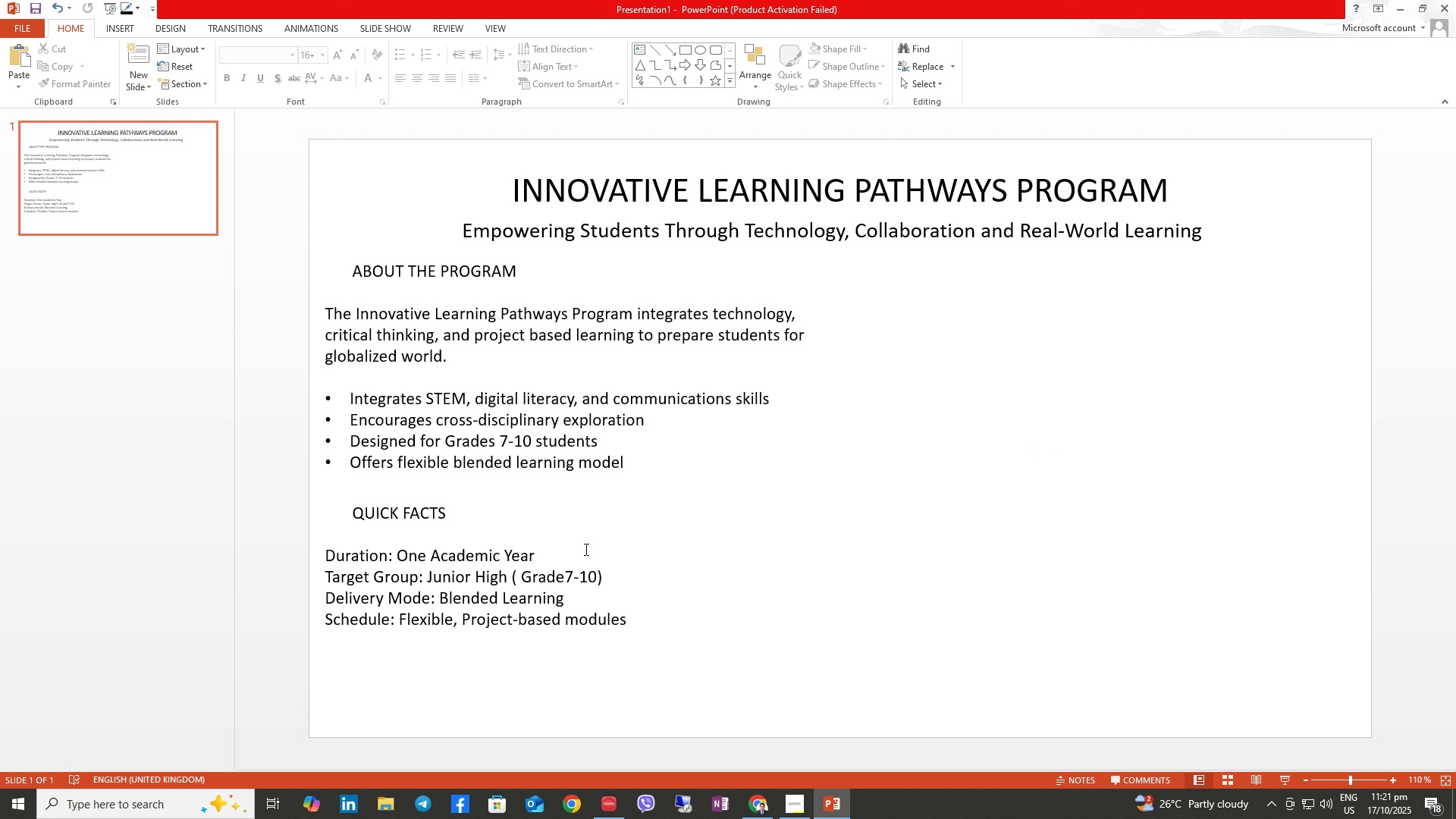 
left_click([538, 574])
 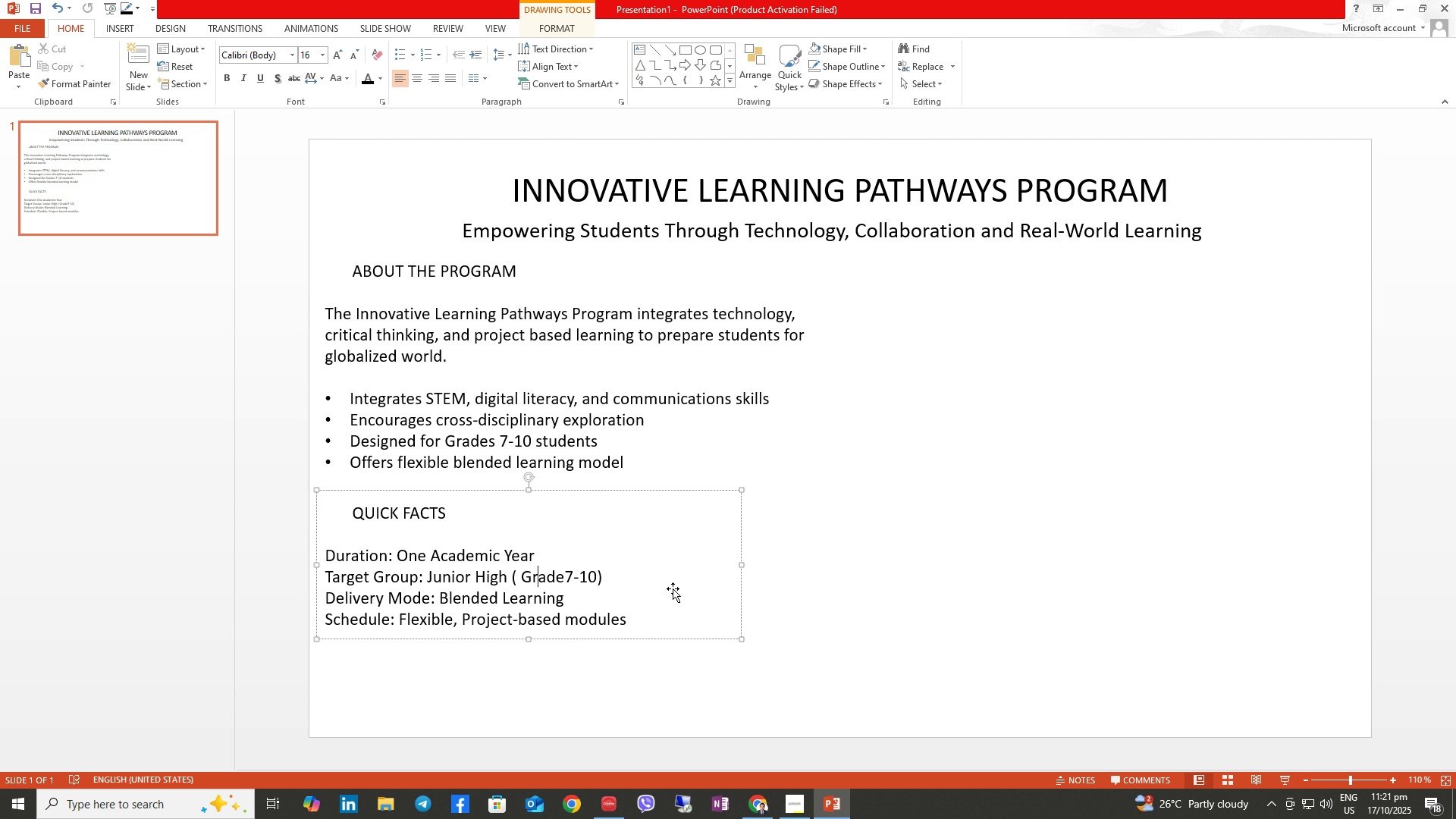 
hold_key(key=ControlLeft, duration=4.97)
hold_key(key=ShiftLeft, duration=1.54)
left_click_drag(start_coordinate=[673, 590], to_coordinate=[1166, 599])
 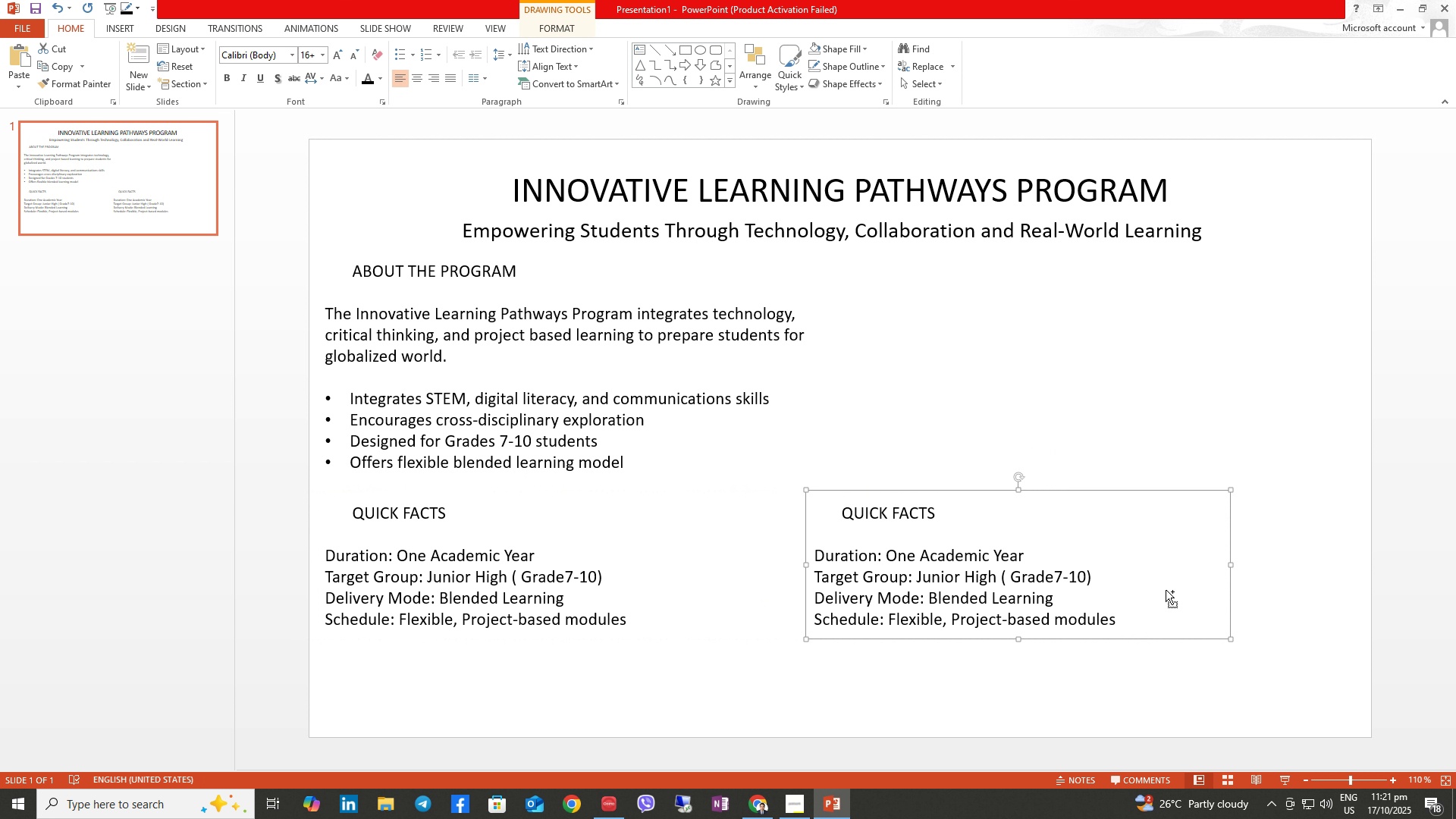 
hold_key(key=ShiftLeft, duration=1.52)
left_click_drag(start_coordinate=[1166, 590], to_coordinate=[1159, 381])
 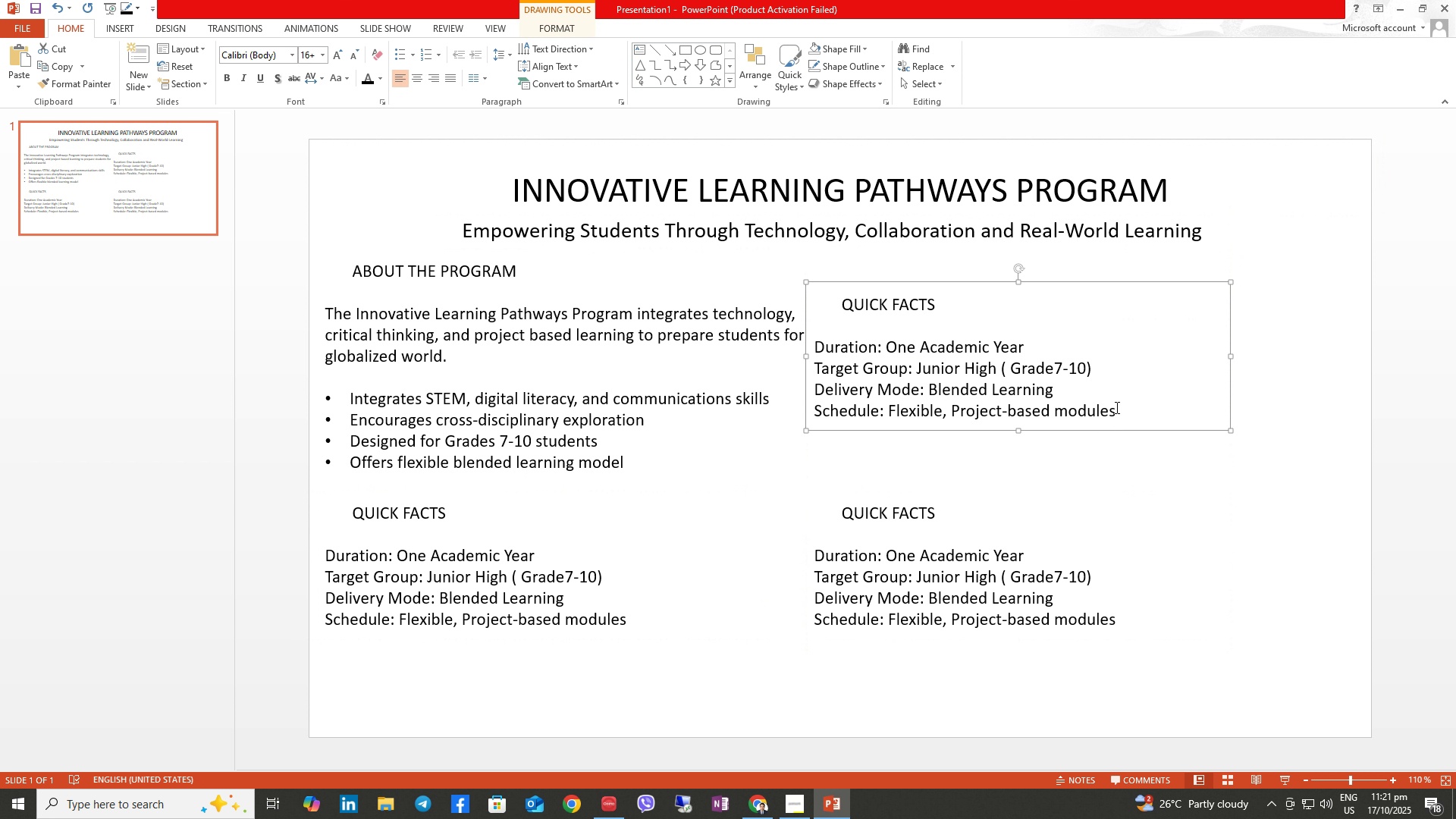 
hold_key(key=ShiftLeft, duration=1.46)
 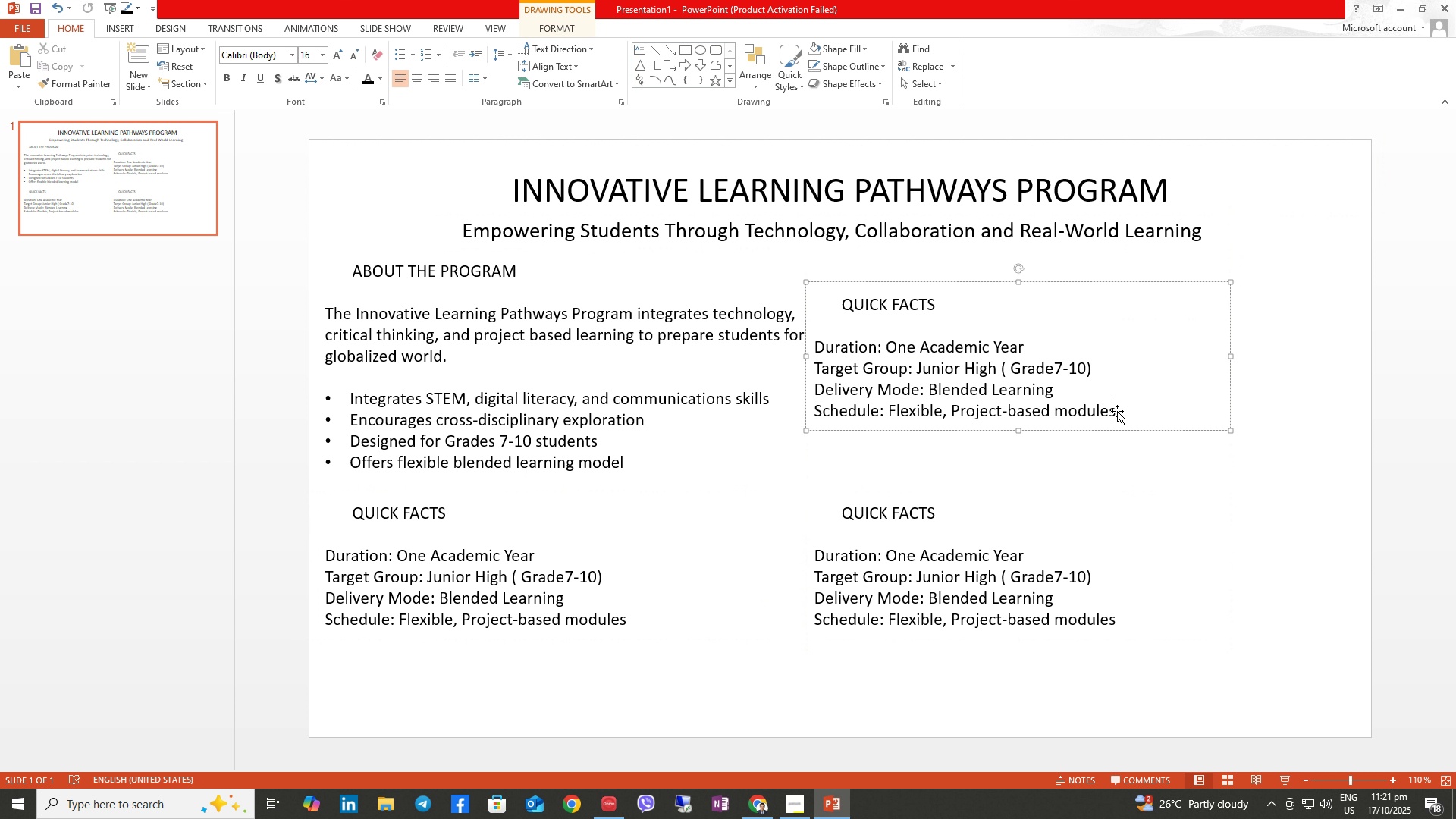 
left_click([1117, 411])
 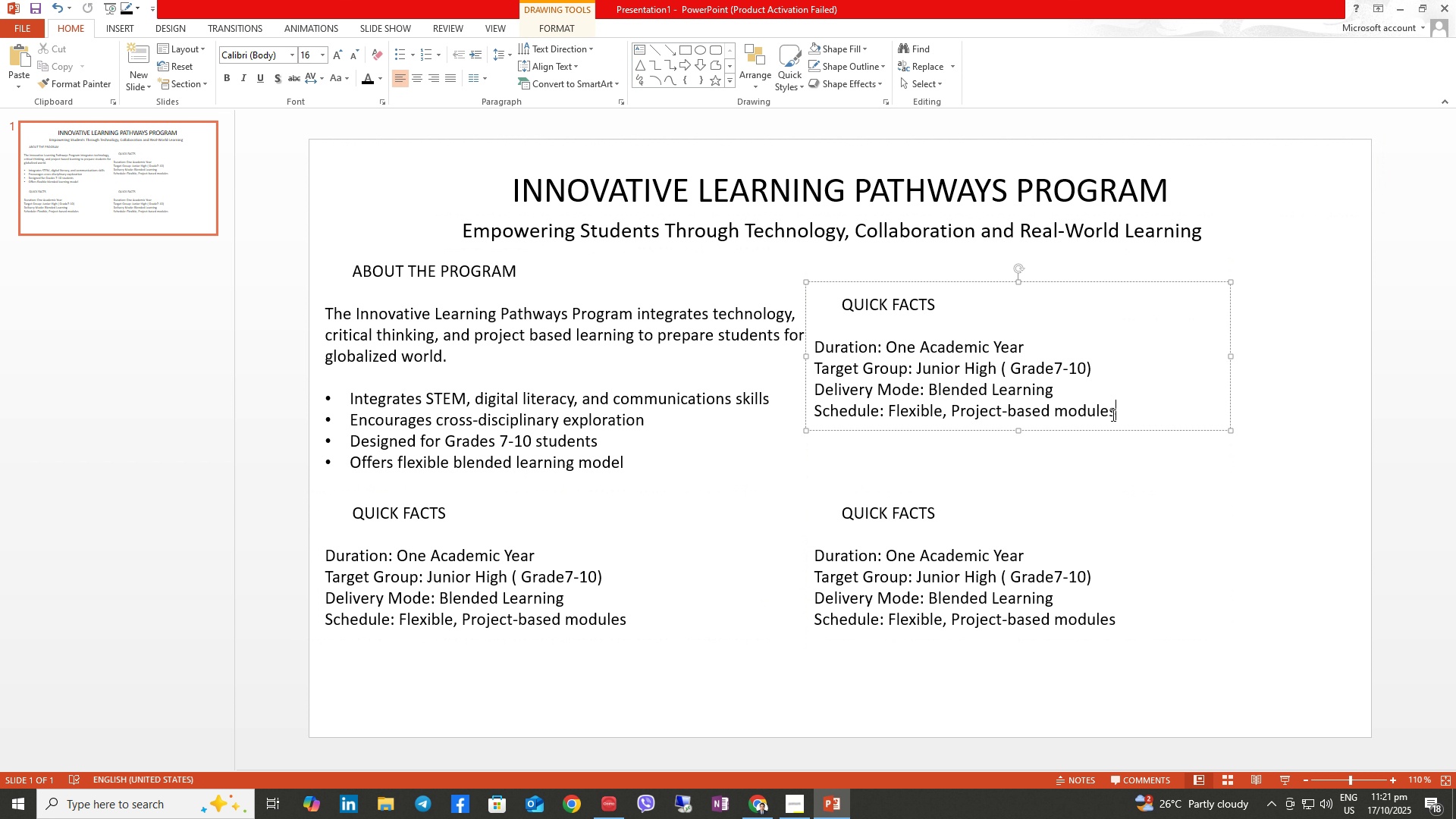 
left_click_drag(start_coordinate=[1114, 413], to_coordinate=[800, 298])
 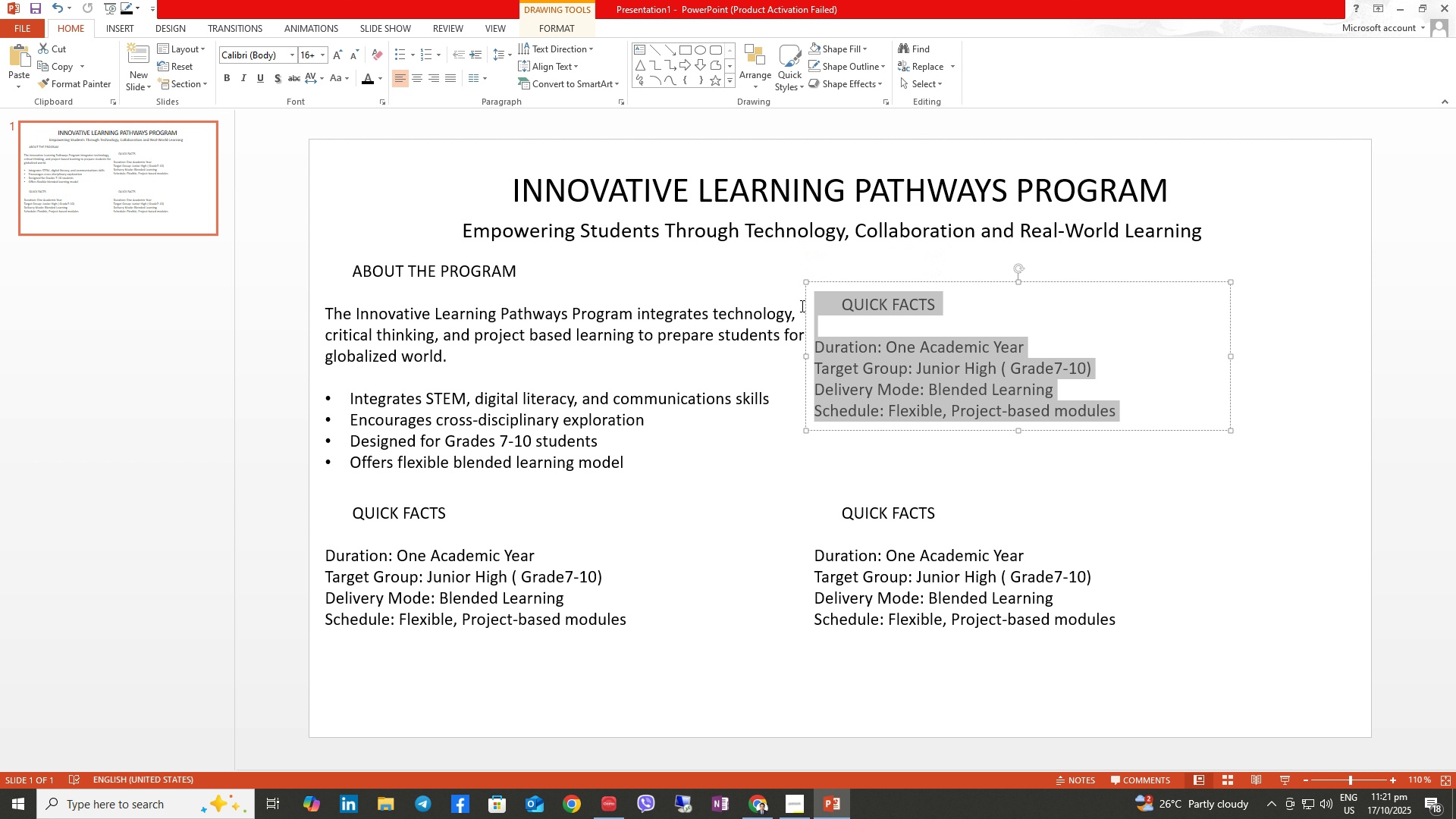 
type(K)
key(Backspace)
type(  Key )
key(Backspace)
key(Backspace)
key(Backspace)
type(EY OBJECTIVES)
 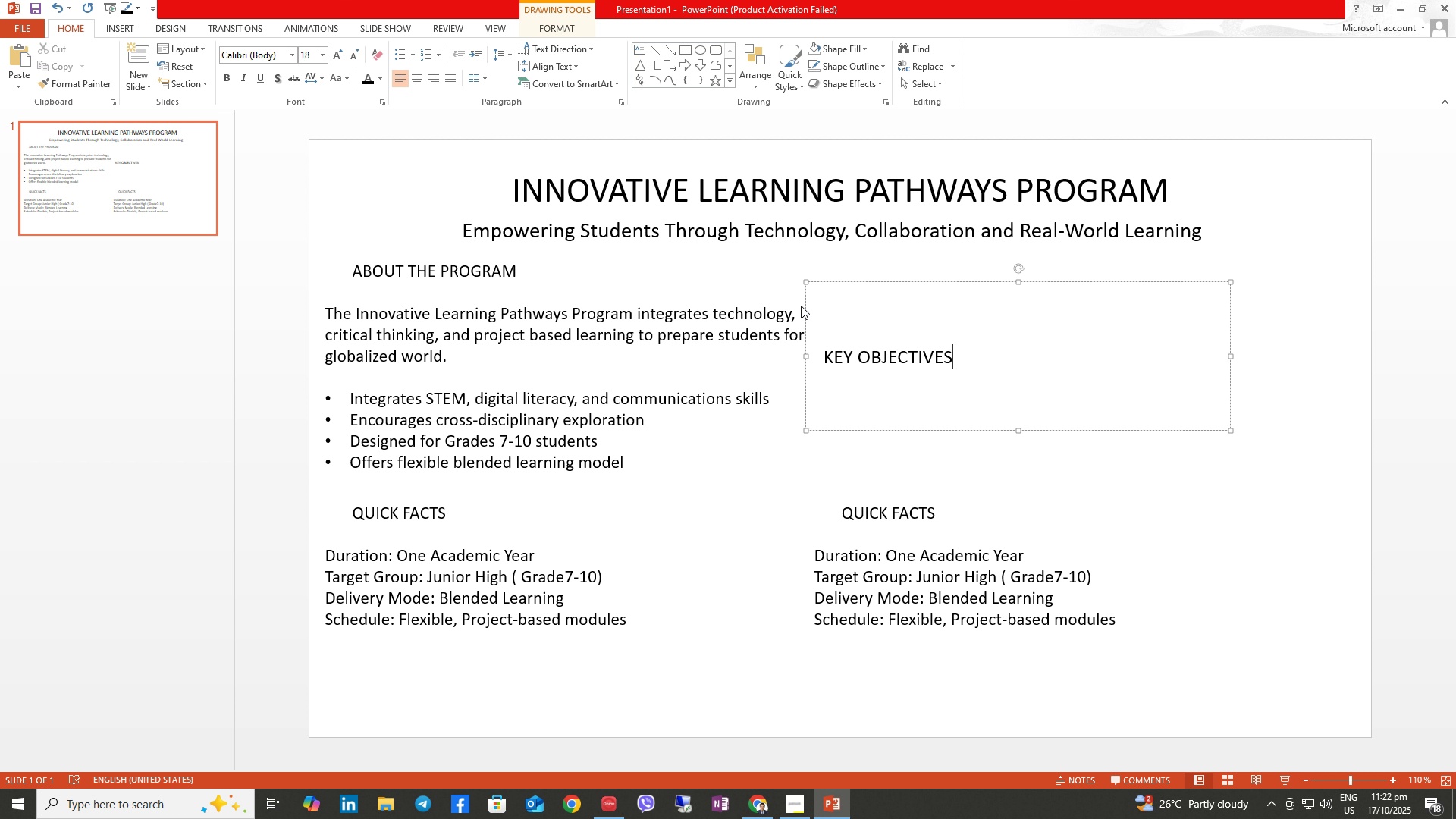 
left_click([400, 55])
 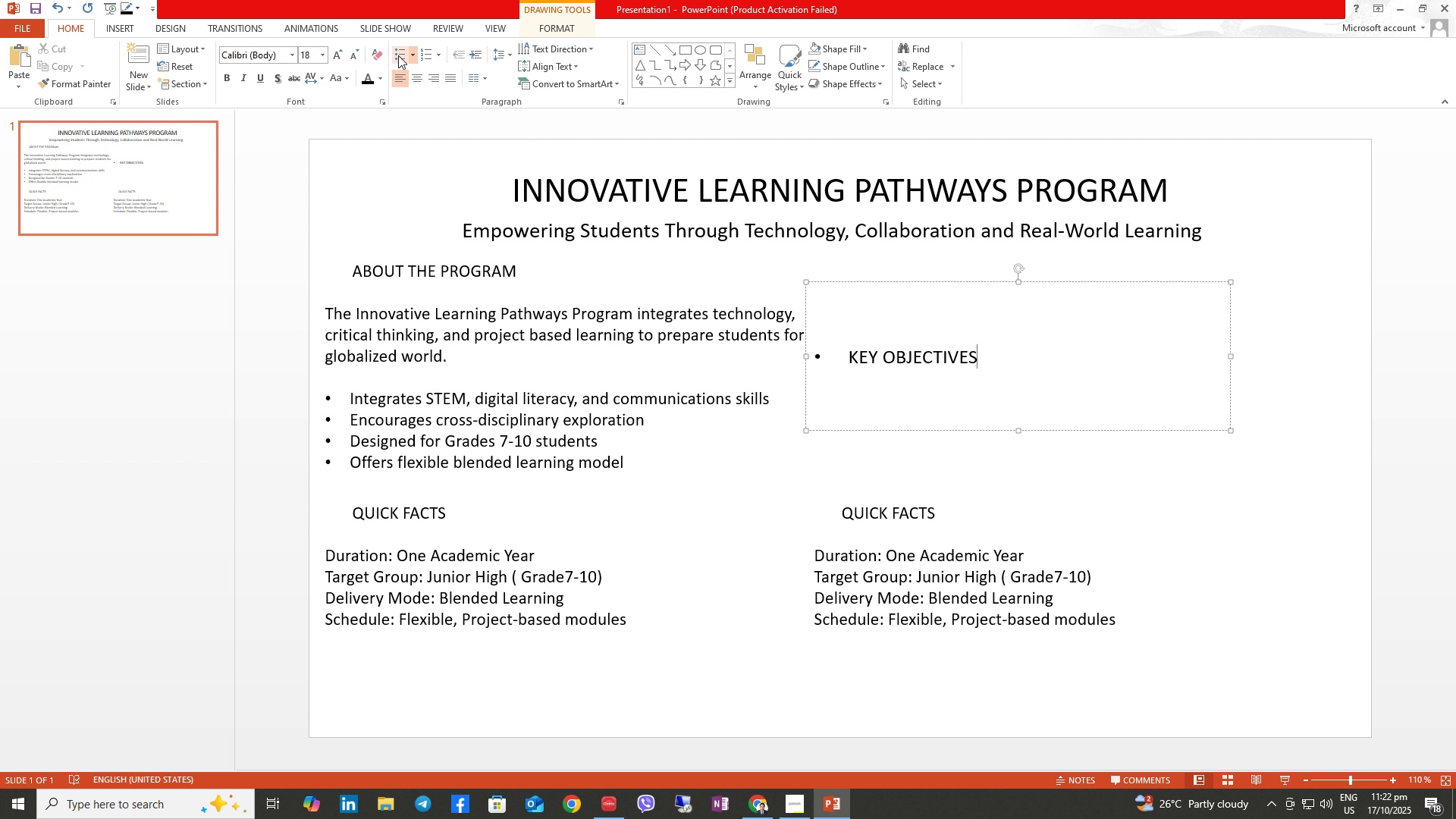 
key(Control+Z)
 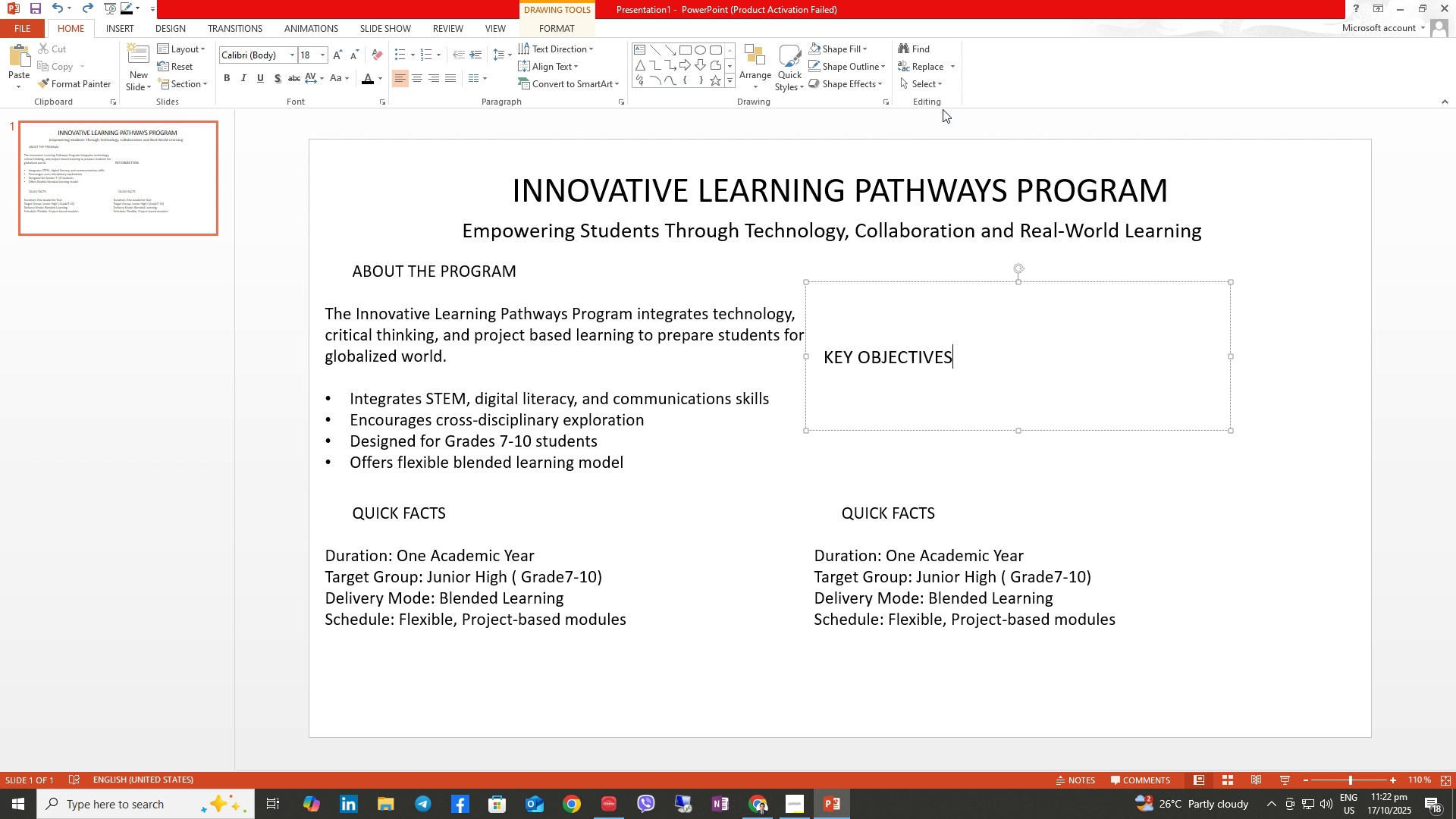 
key(Enter)
 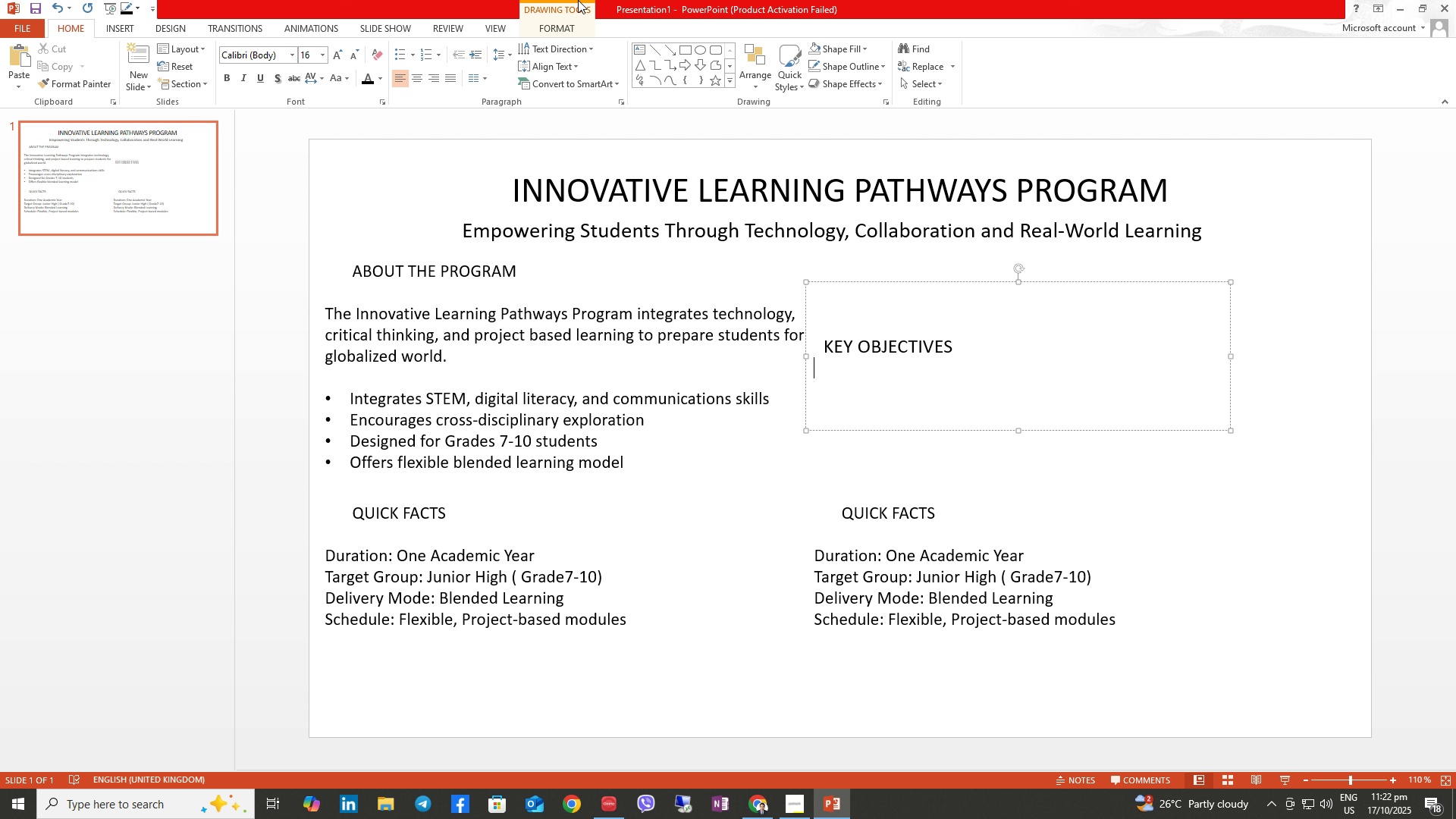 
key(Enter)
 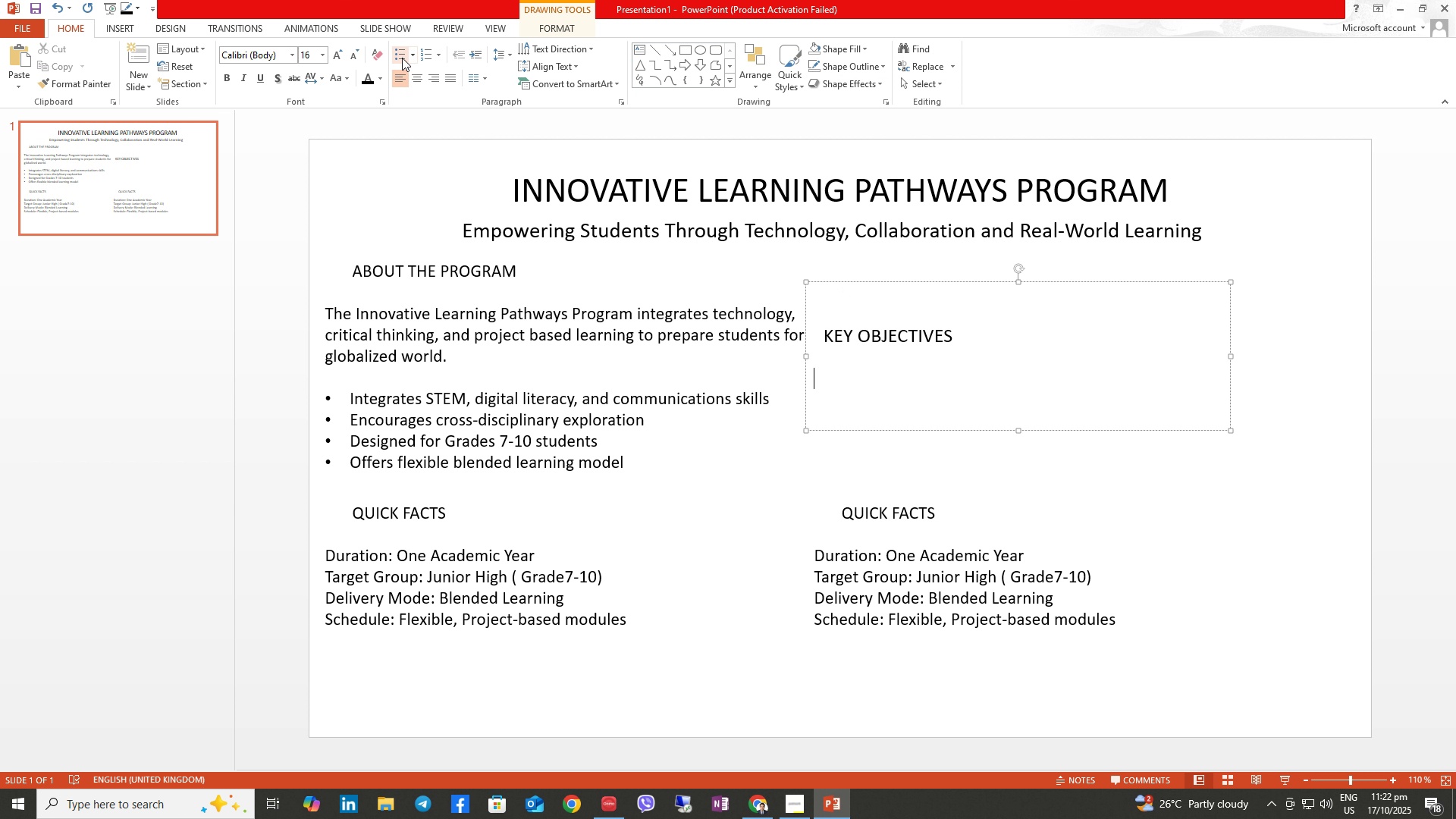 
left_click([402, 58])
 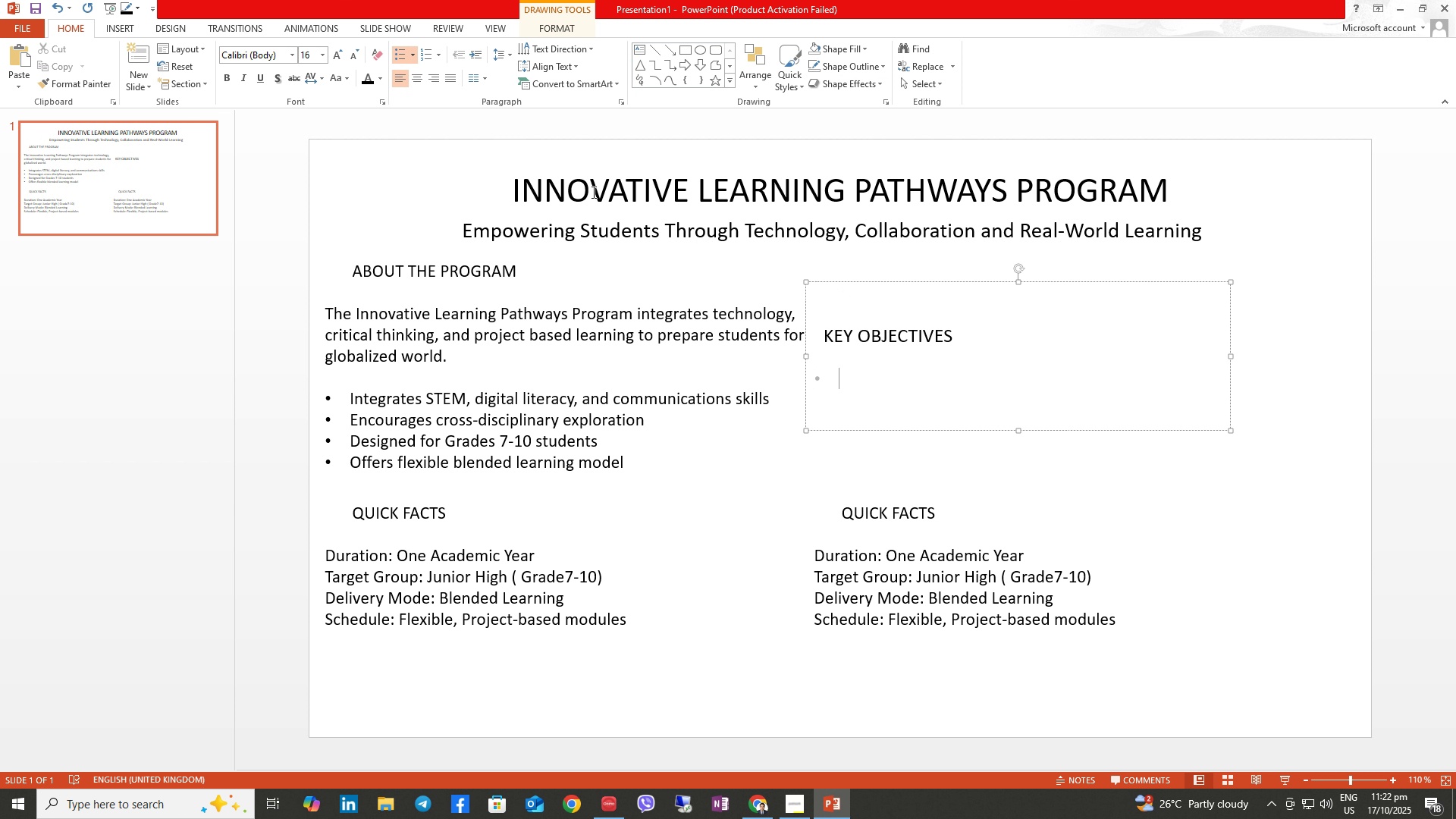 
type(Foster CRITICAL THINKIN)
key(Backspace)
key(Backspace)
key(Backspace)
key(Backspace)
key(Backspace)
key(Backspace)
key(Backspace)
type(AND CREATIVE THINKING)
 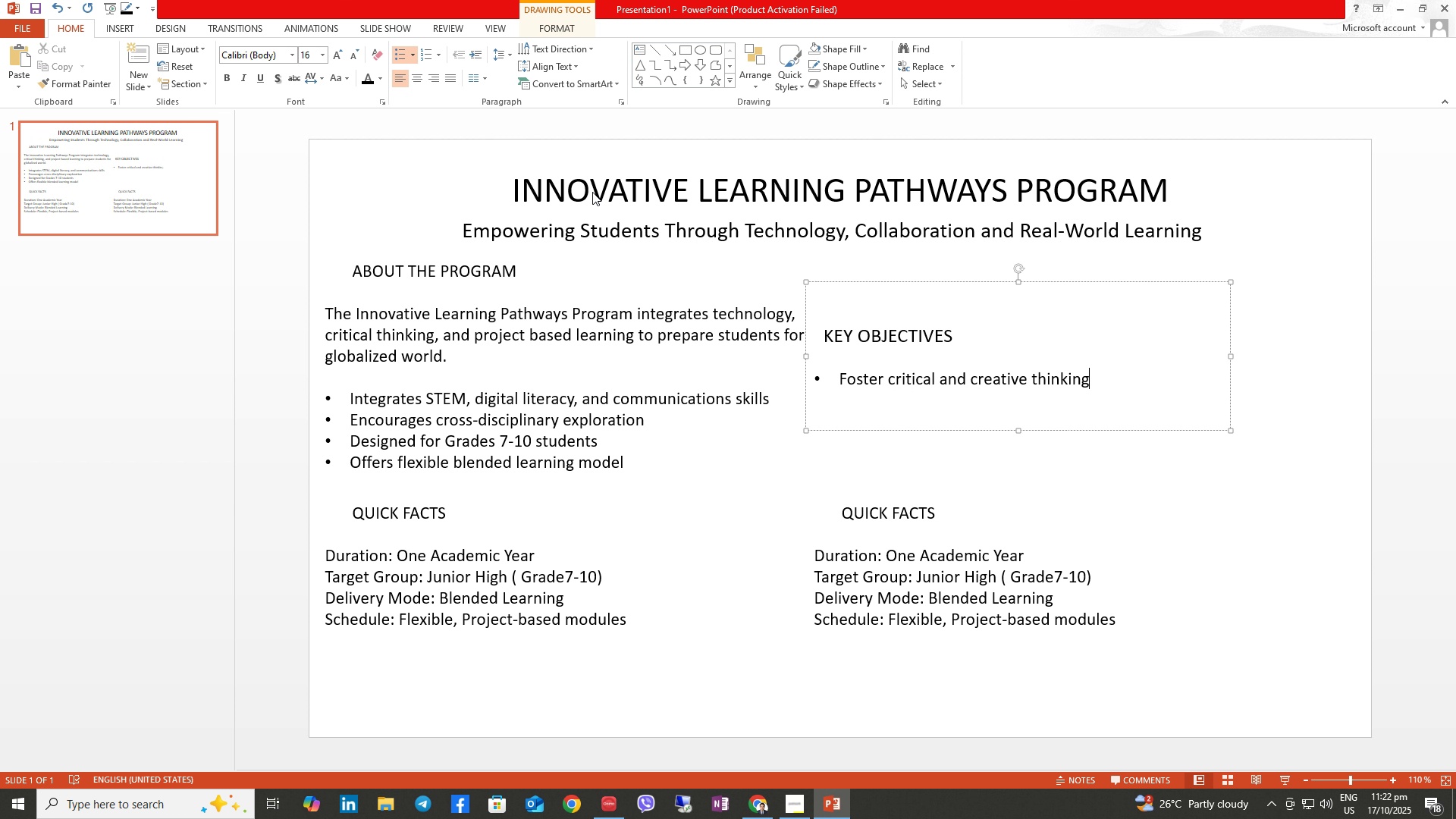 
key(Enter)
 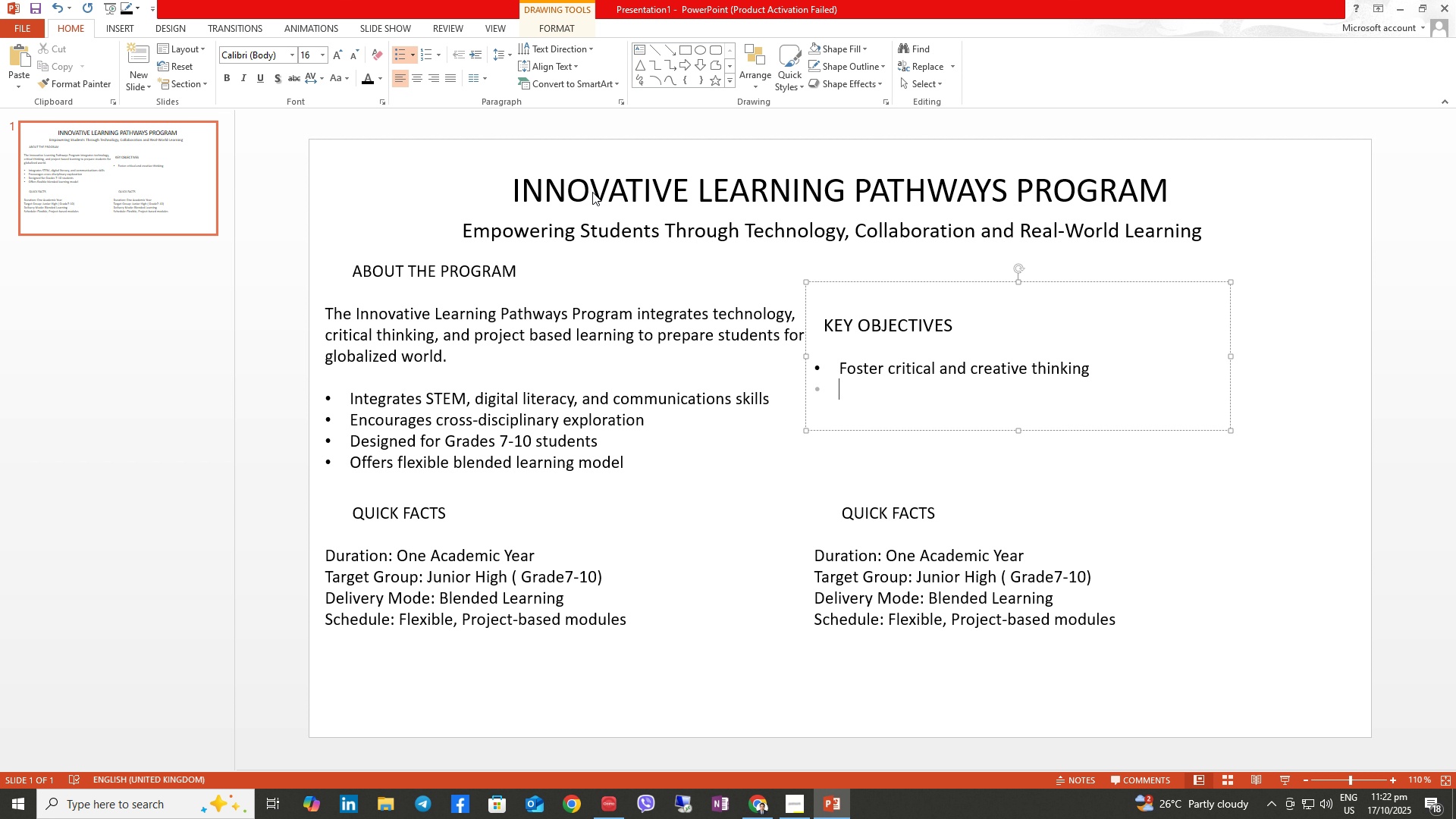 
type(Encor)
key(Backspace)
type(urage collaboration and problem-solving)
 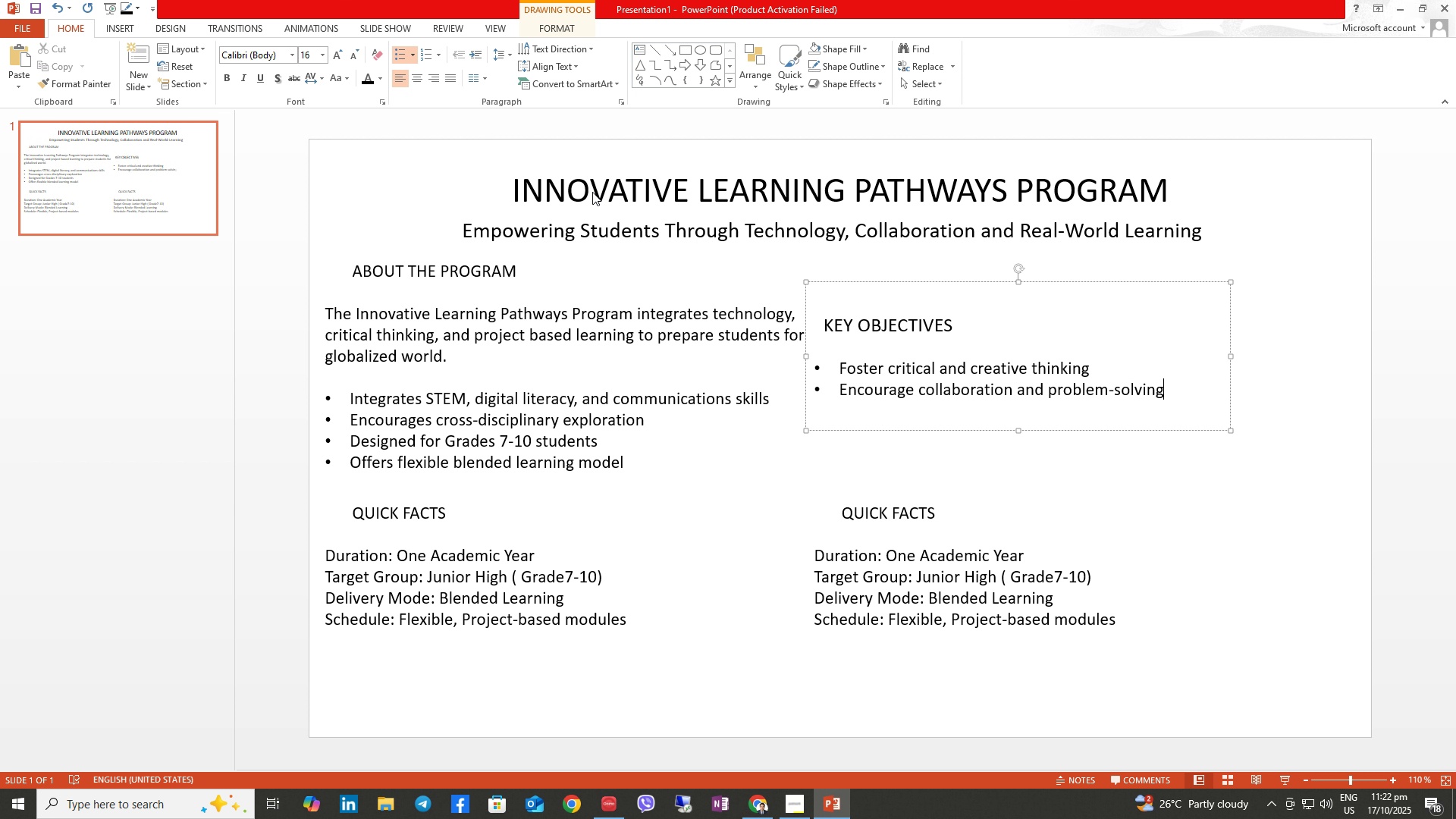 
key(Enter)
 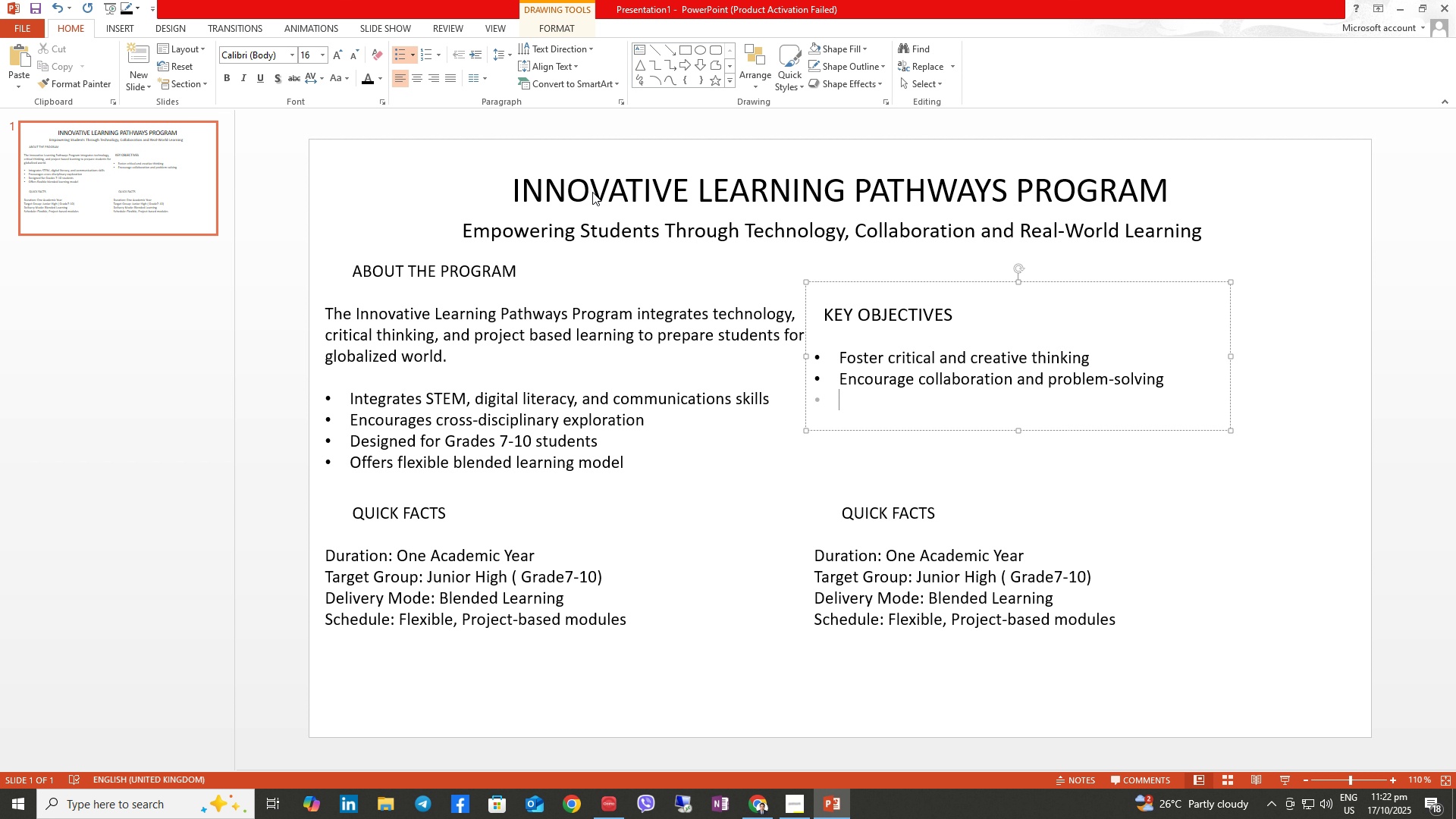 
type(Strenghten digital compte)
key(Backspace)
key(Backspace)
type(etence)
 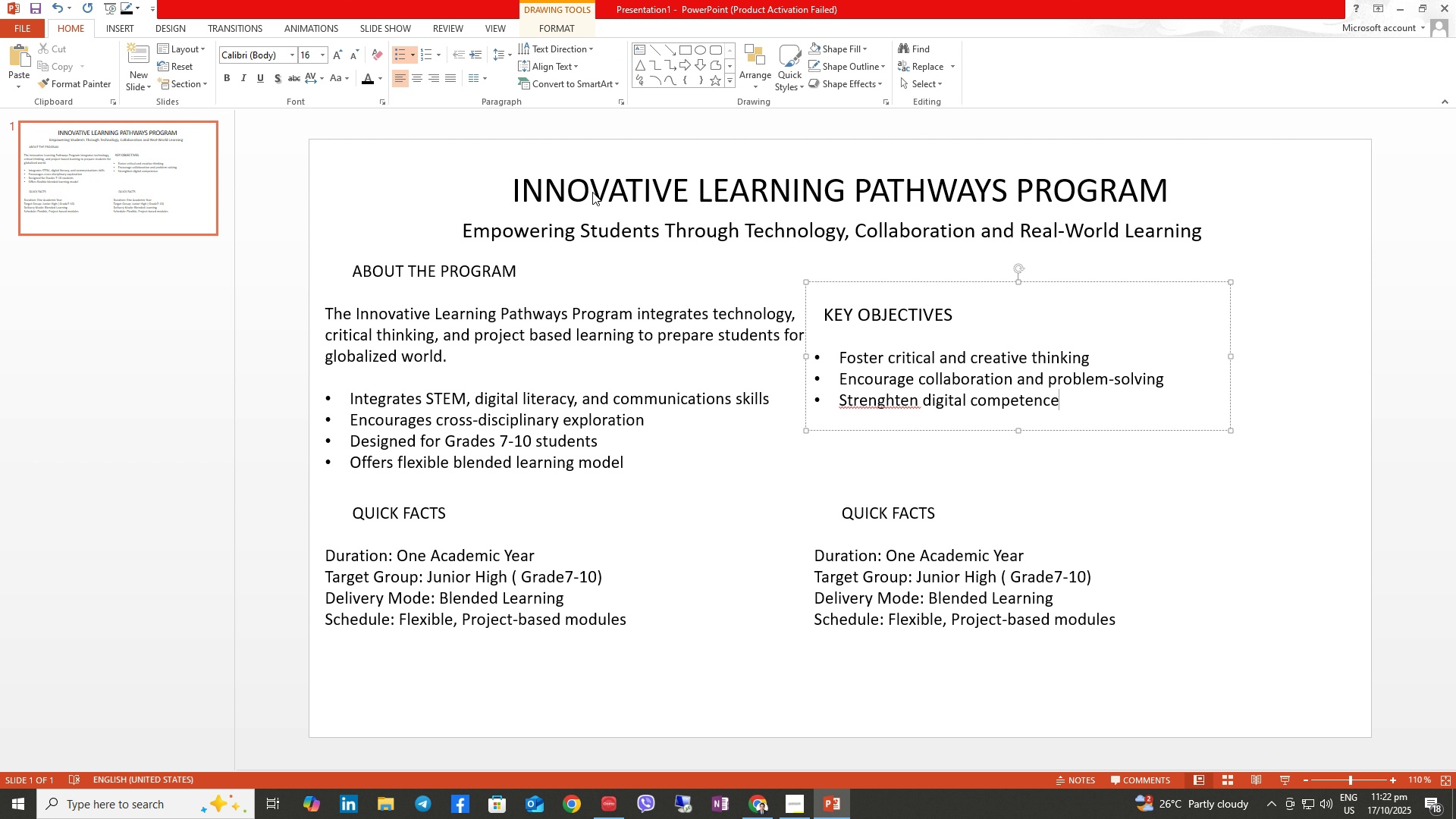 
right_click([529, 165])
 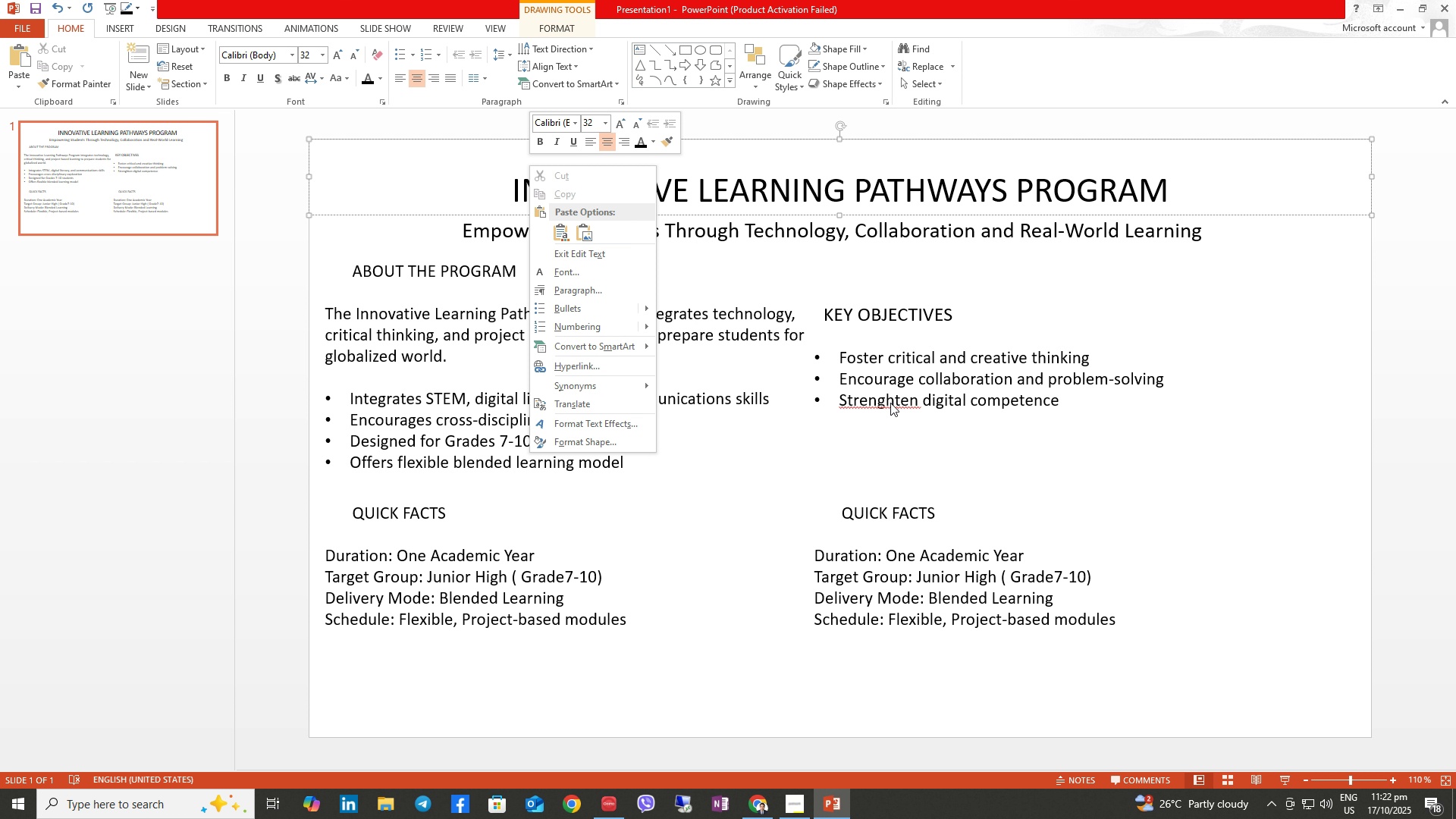 
left_click([887, 403])
 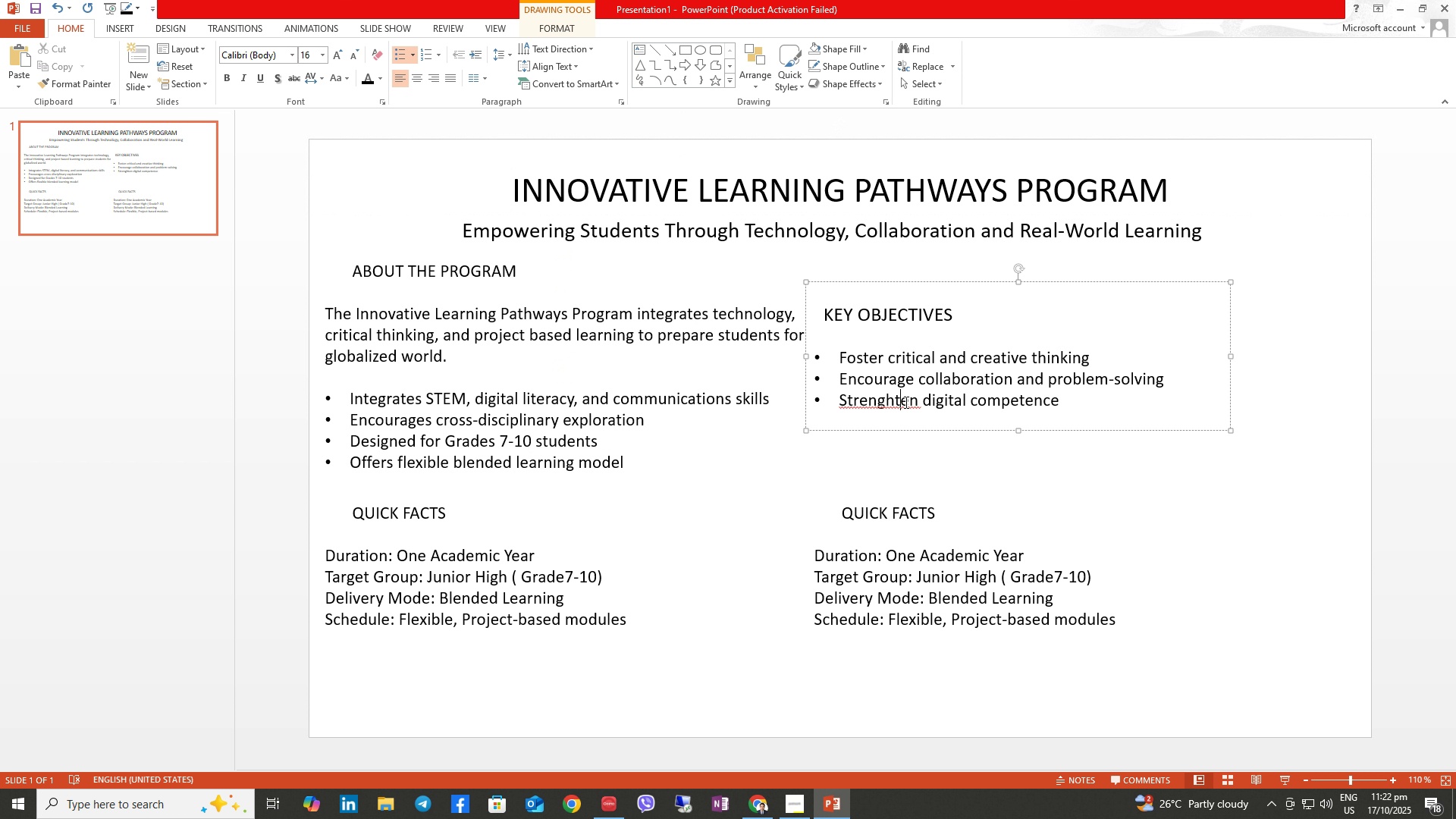 
key(Backspace)
key(Backspace)
type(th)
 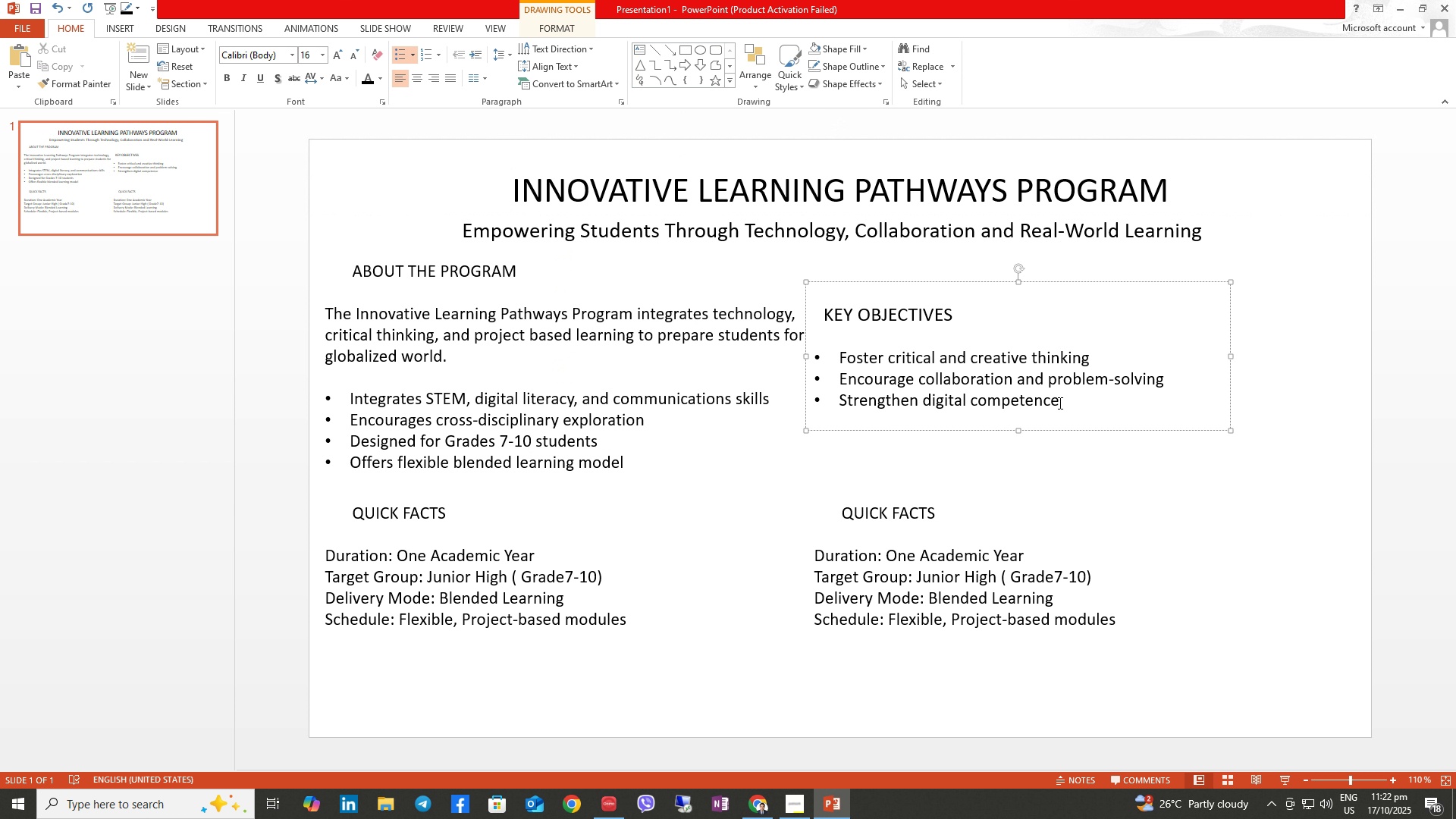 
left_click([1059, 403])
 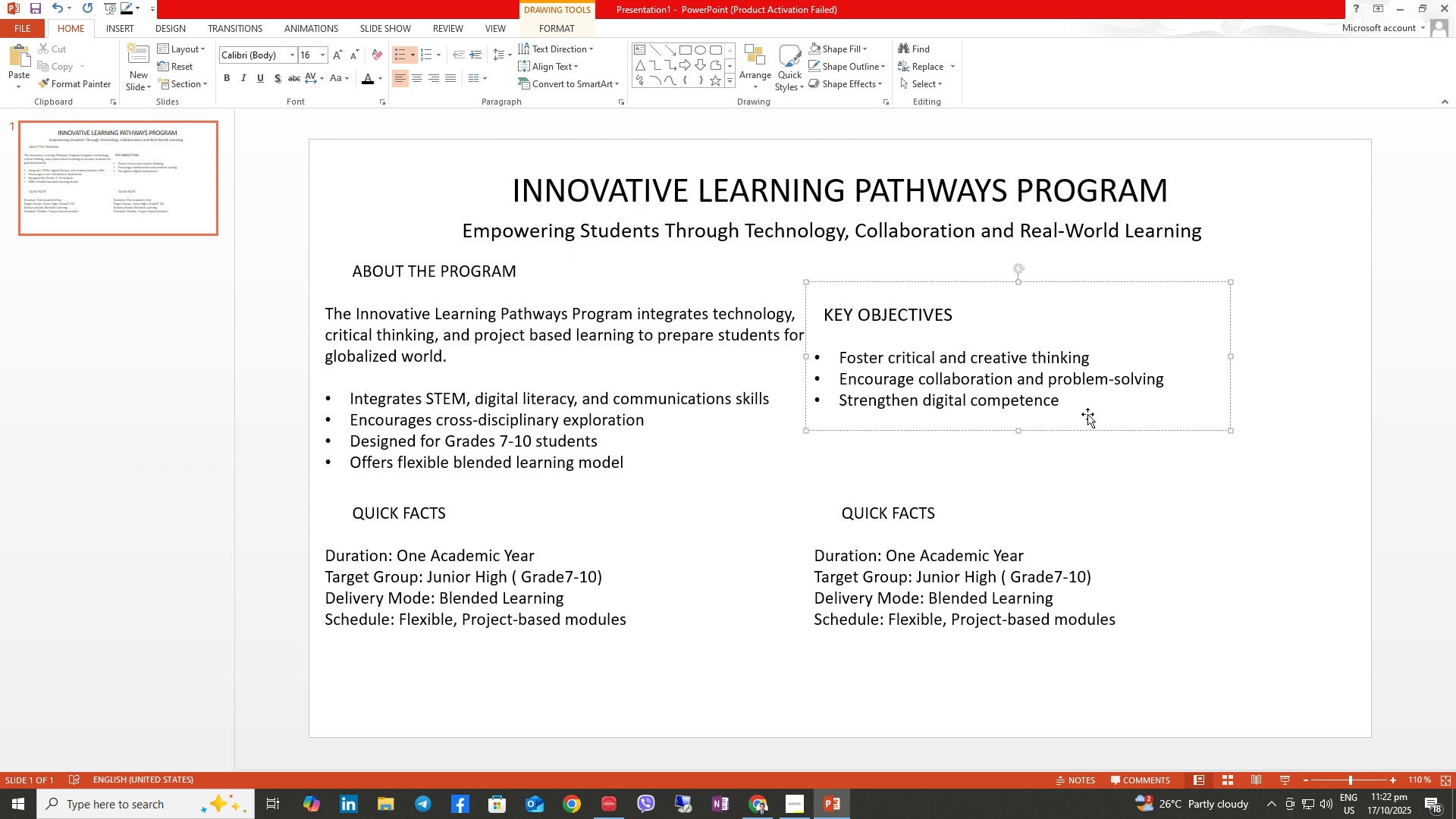 
type( and media literacy)
 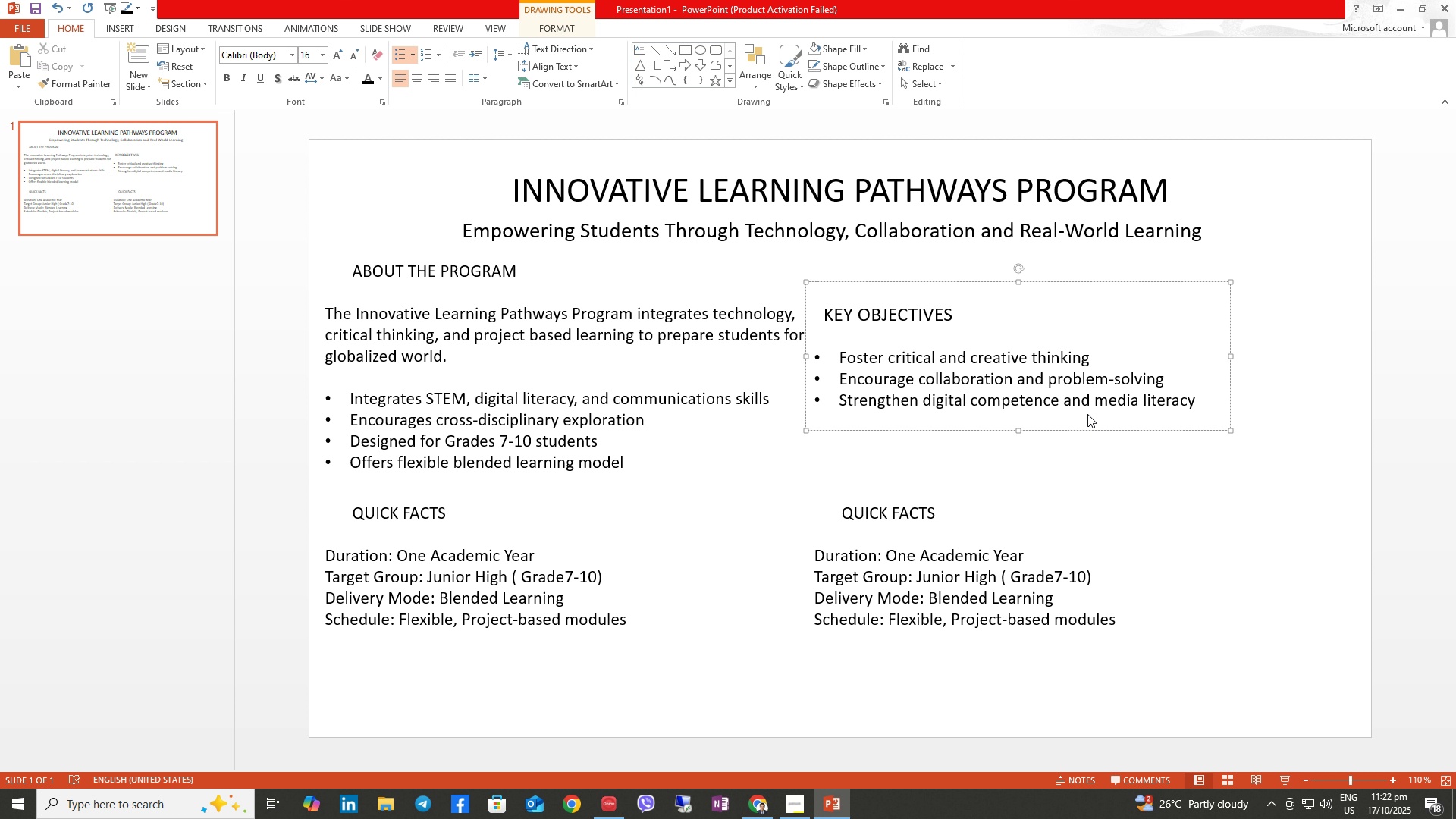 
key(Enter)
 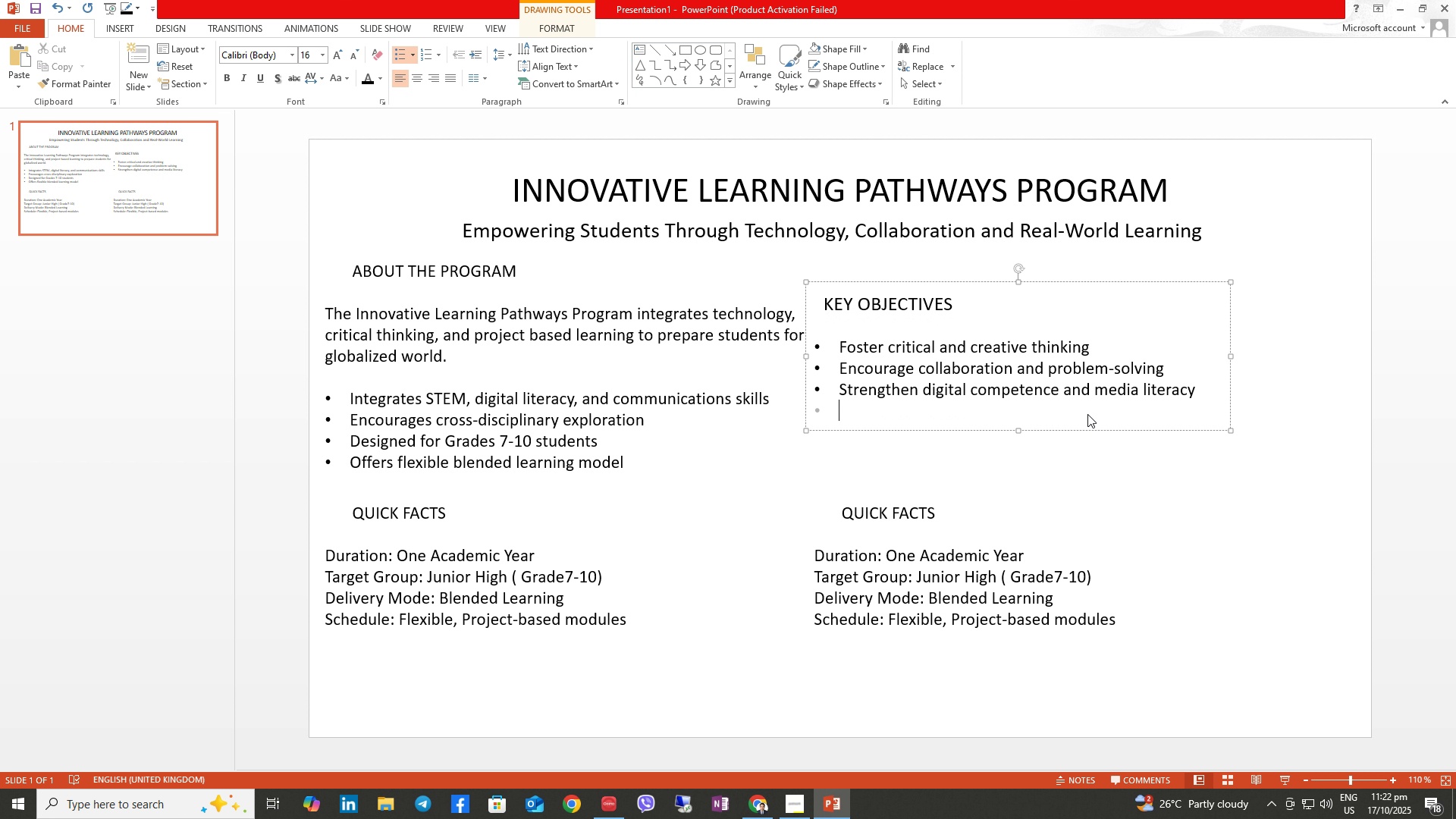 
type(Promoto sel)
key(Backspace)
key(Backspace)
key(Backspace)
key(Backspace)
key(Backspace)
type(e self-directed and lifelong learning)